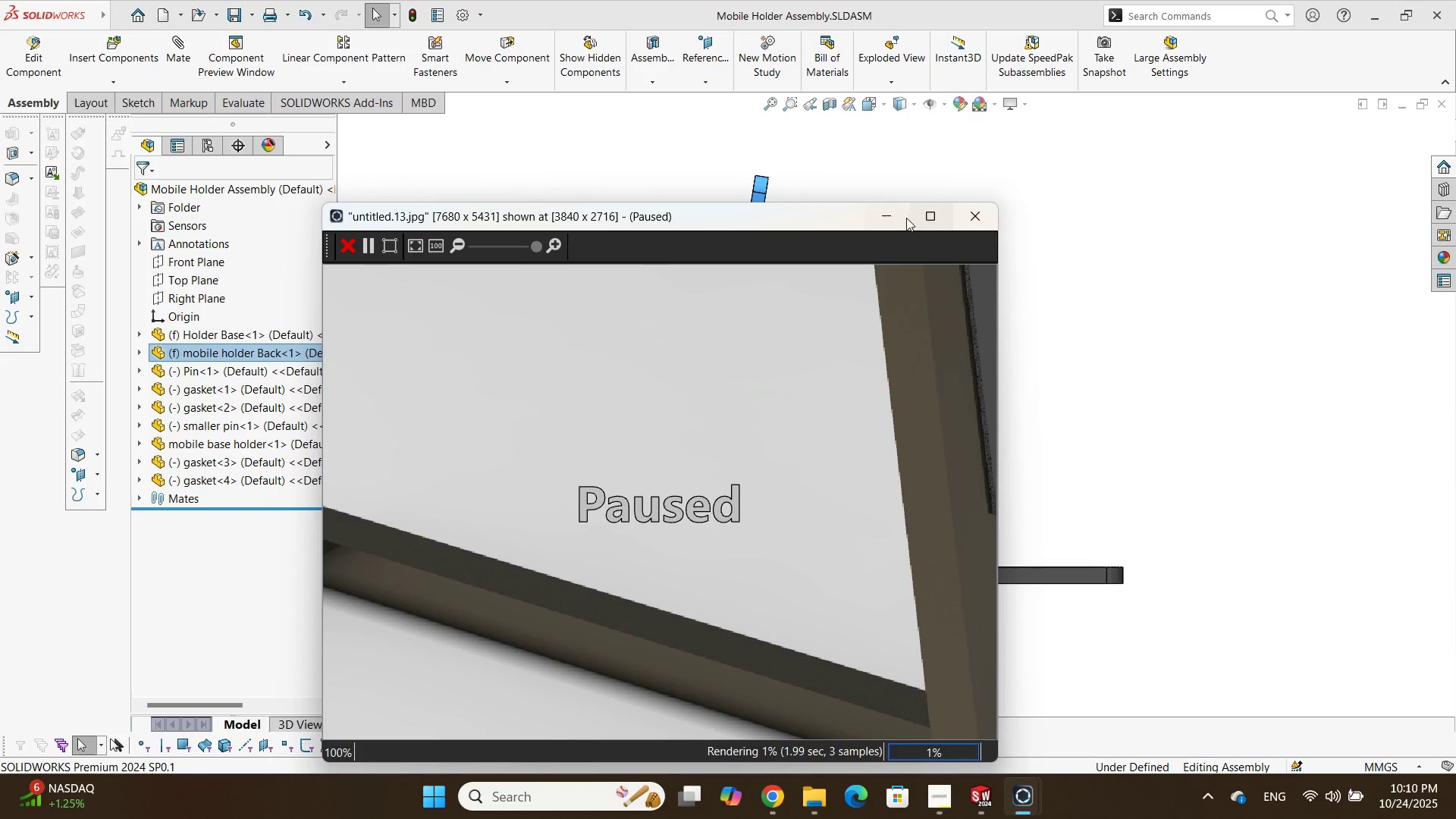 
left_click([896, 216])
 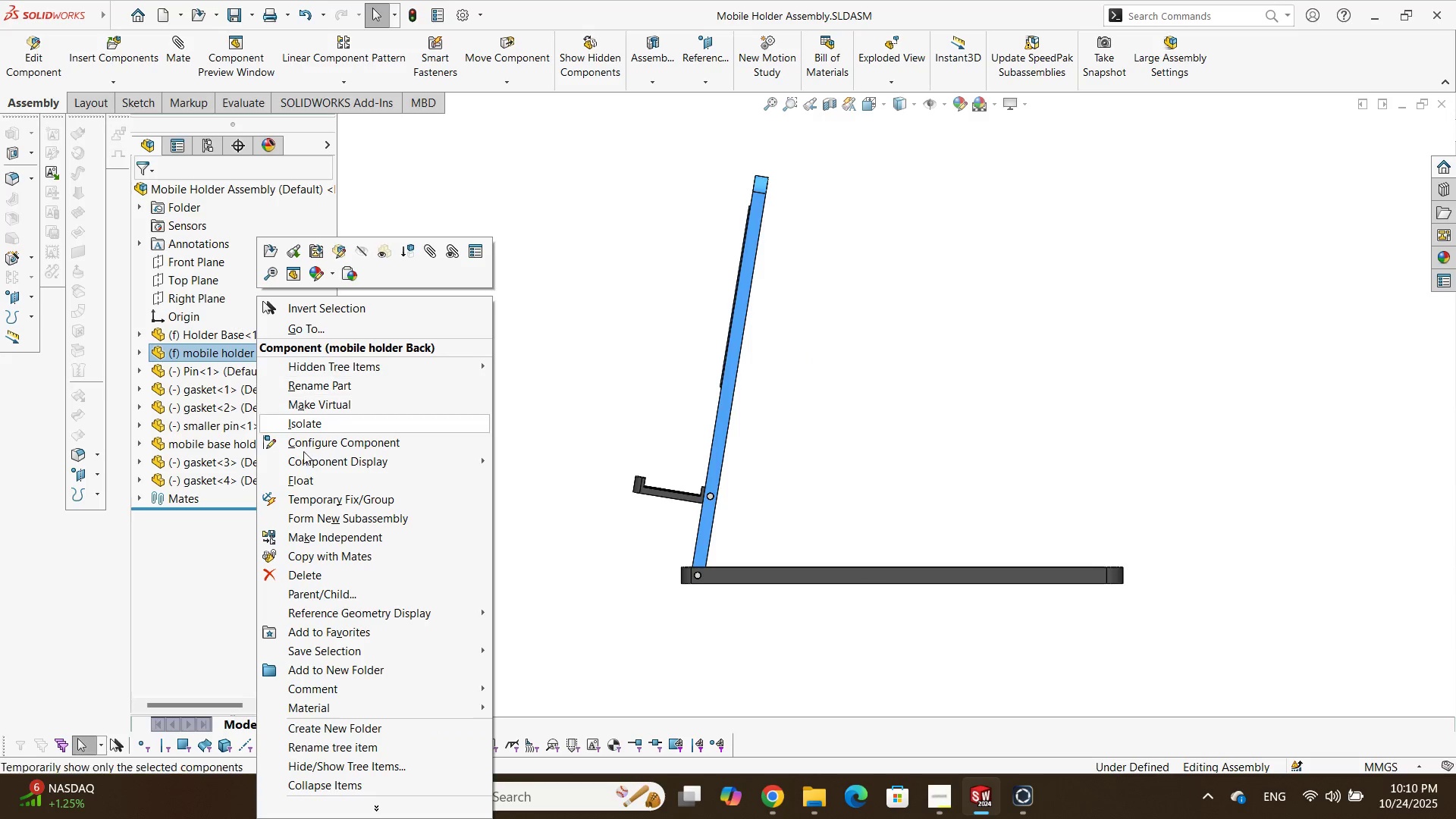 
left_click([325, 477])
 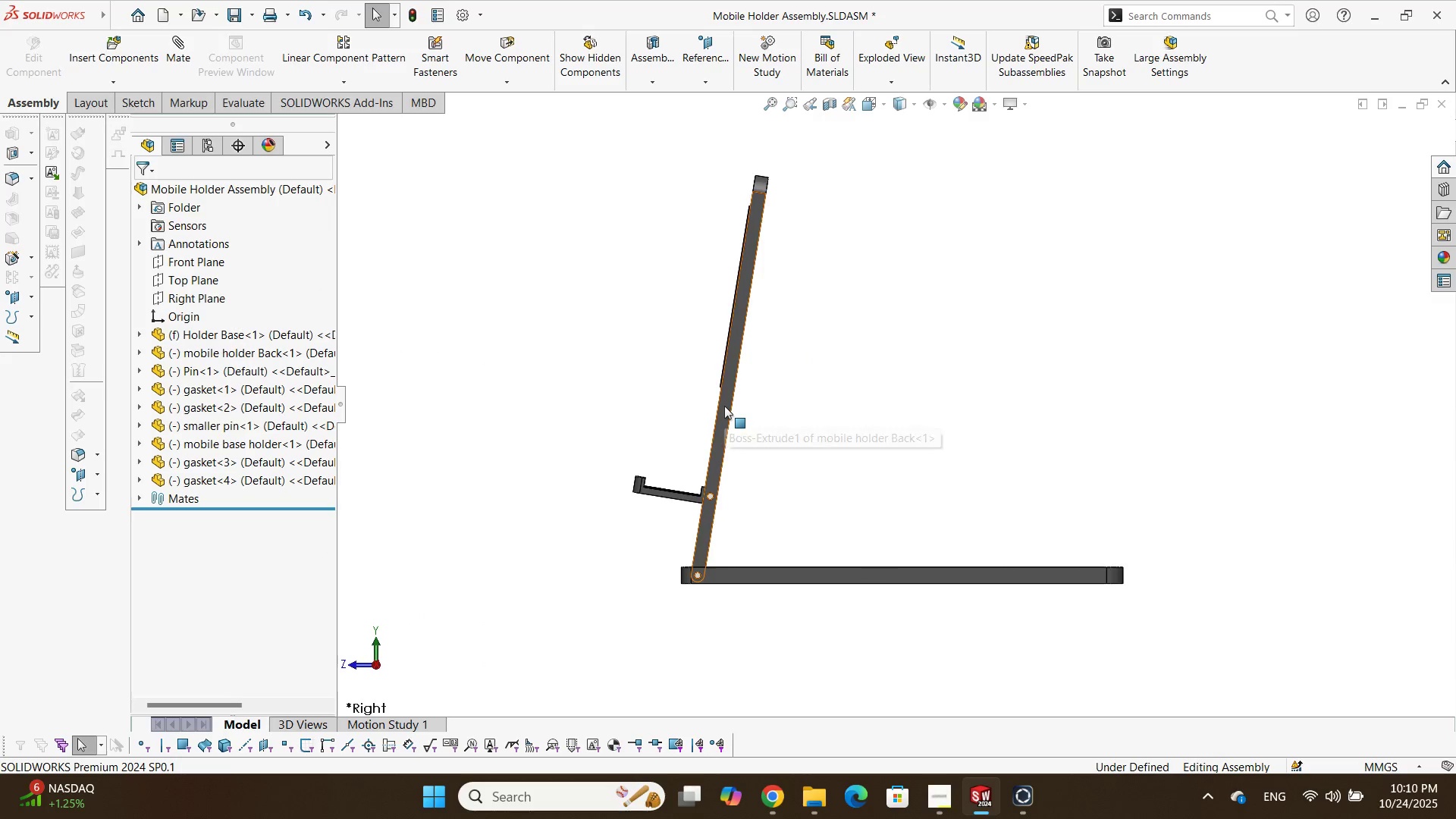 
left_click_drag(start_coordinate=[724, 406], to_coordinate=[1202, 589])
 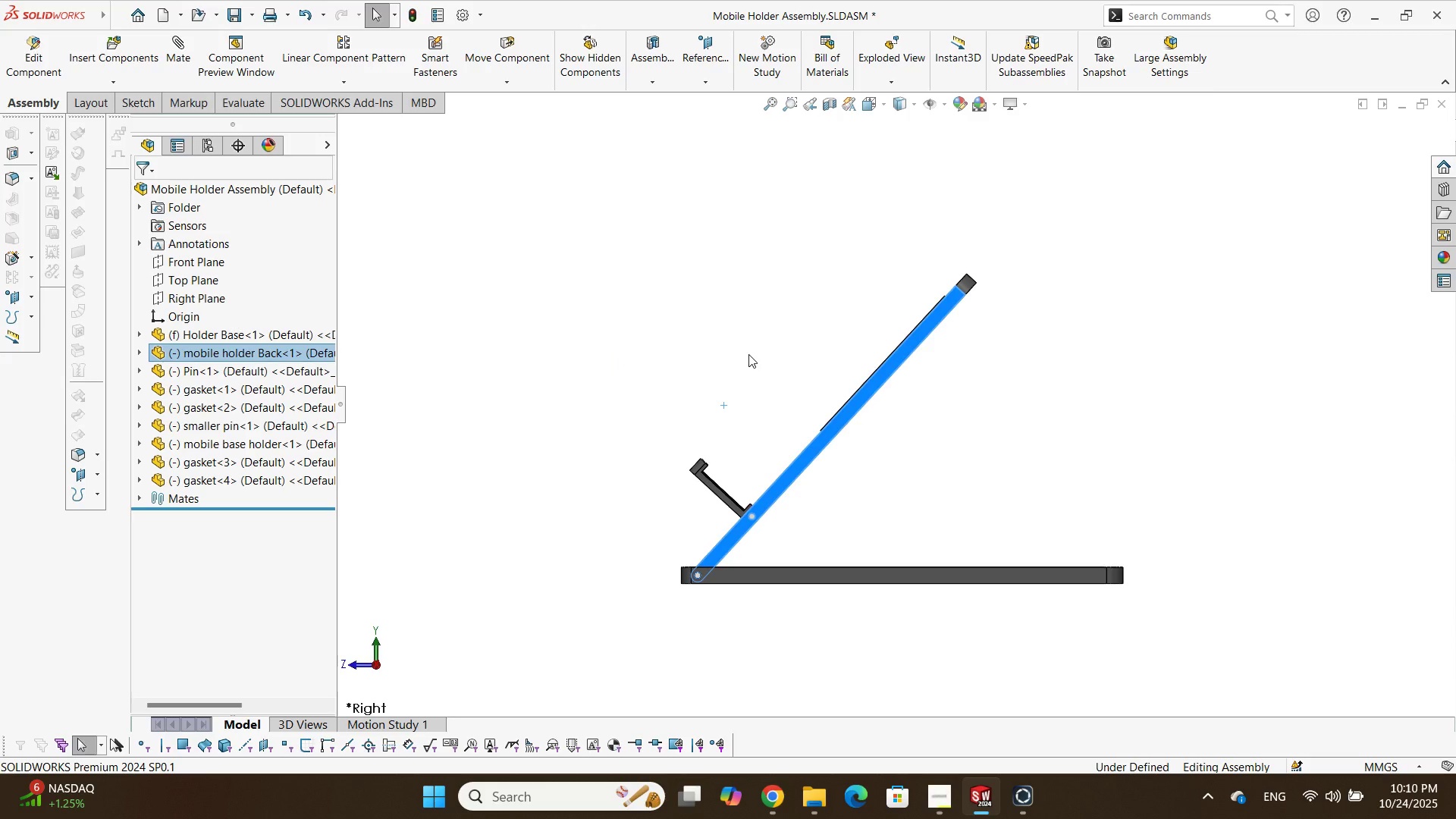 
wait(5.05)
 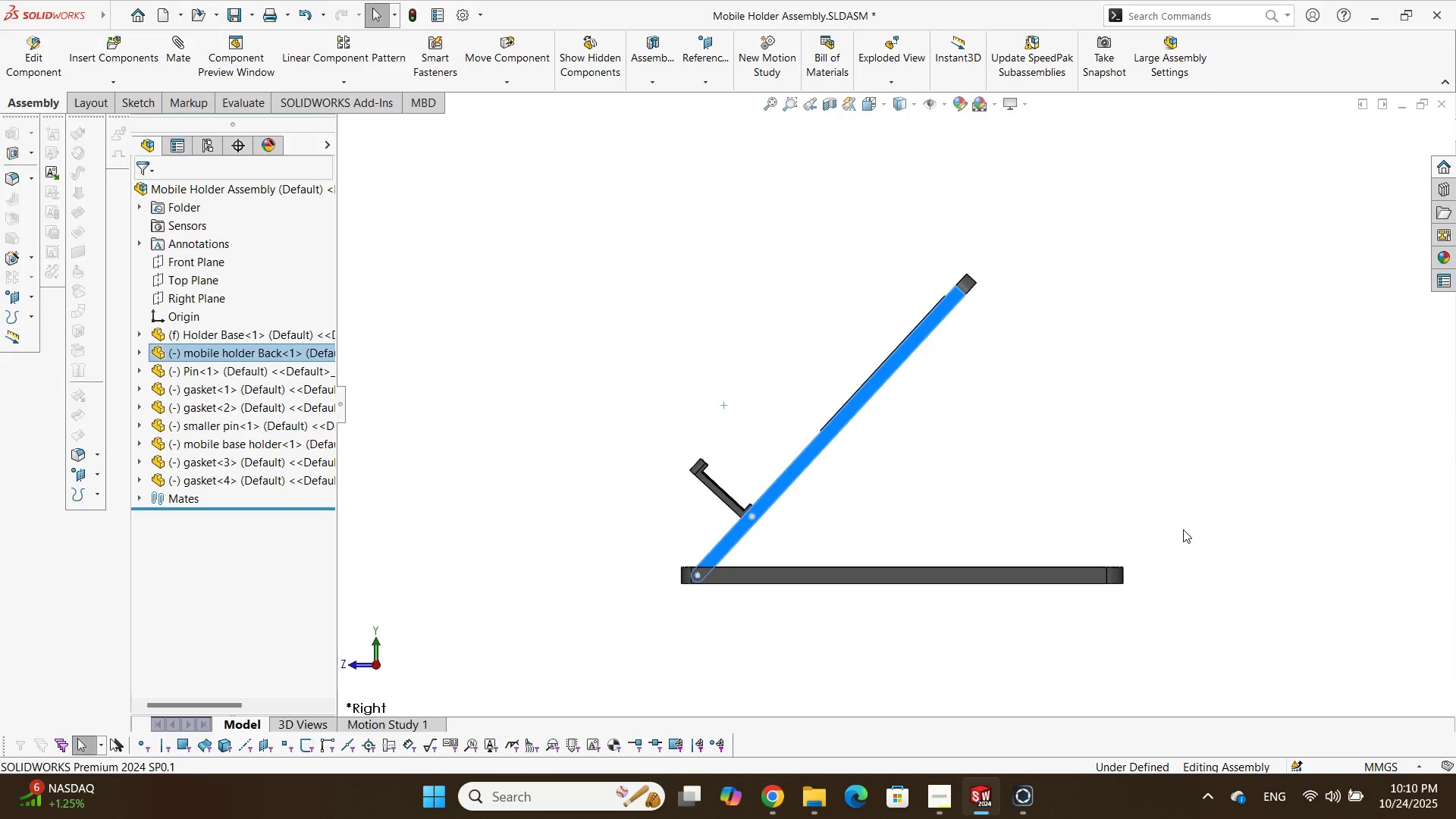 
left_click([943, 477])
 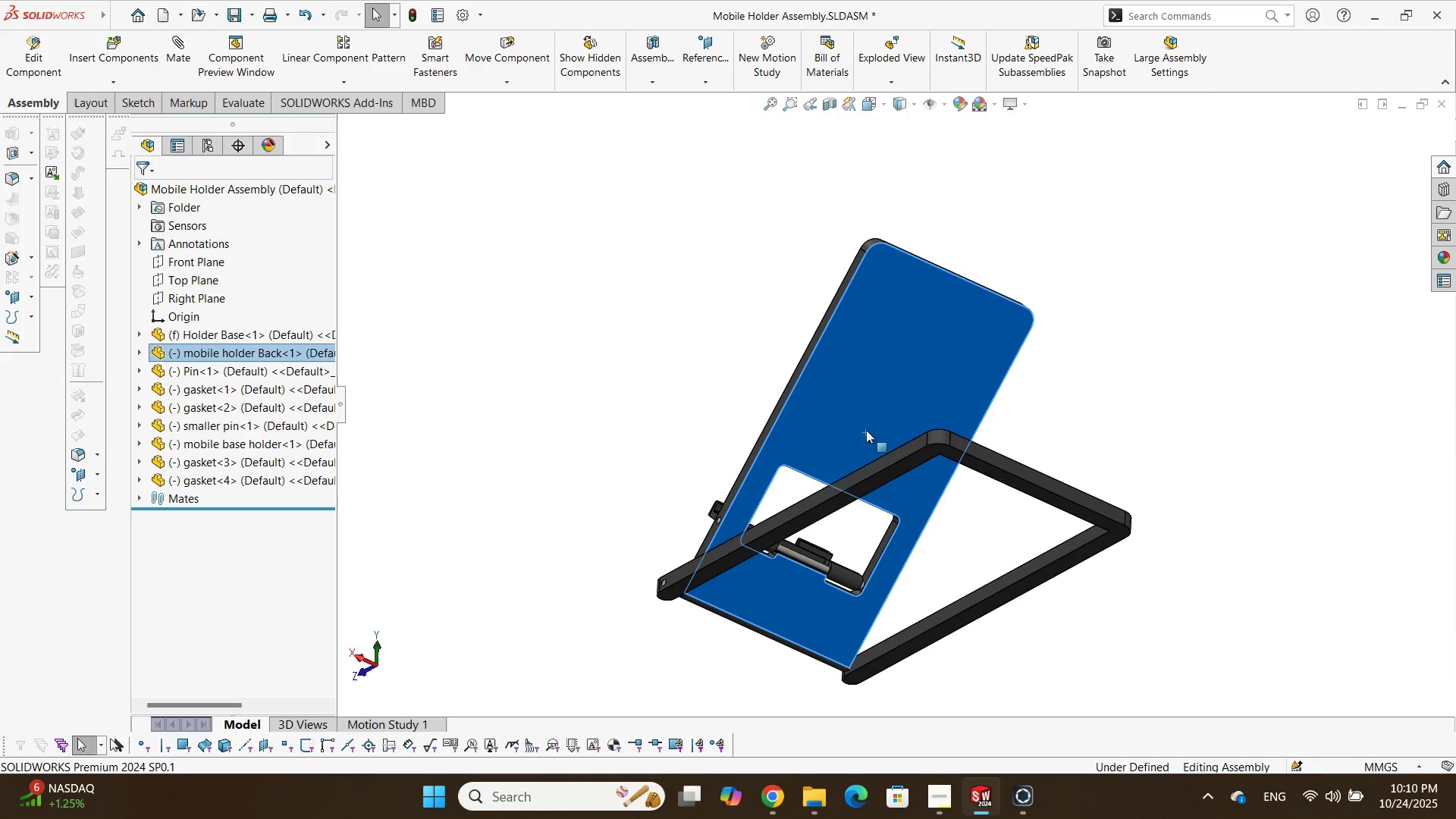 
hold_key(key=ControlLeft, duration=0.84)
left_click([892, 471])
 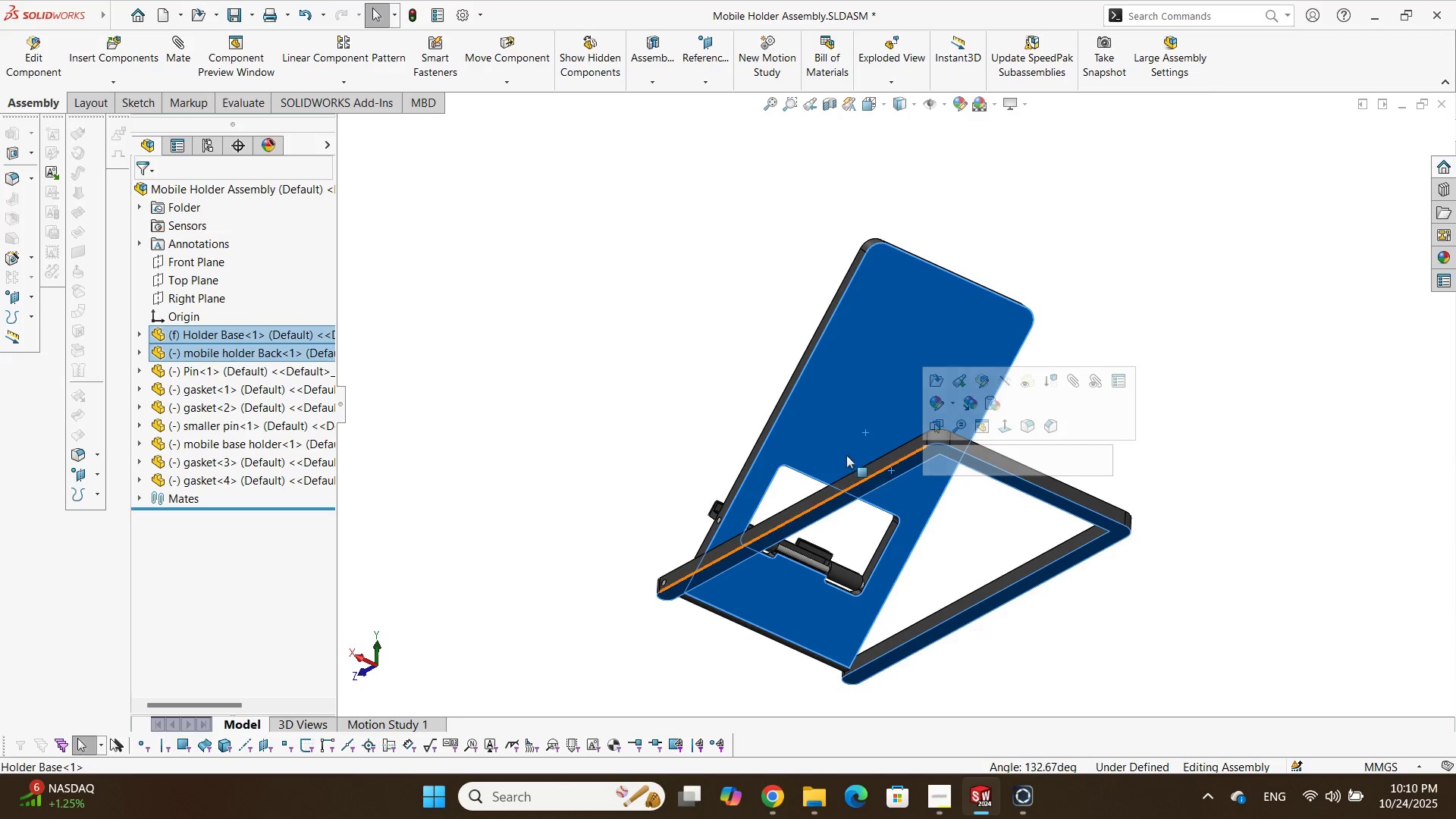 
scroll: coordinate [849, 421], scroll_direction: up, amount: 1.0
 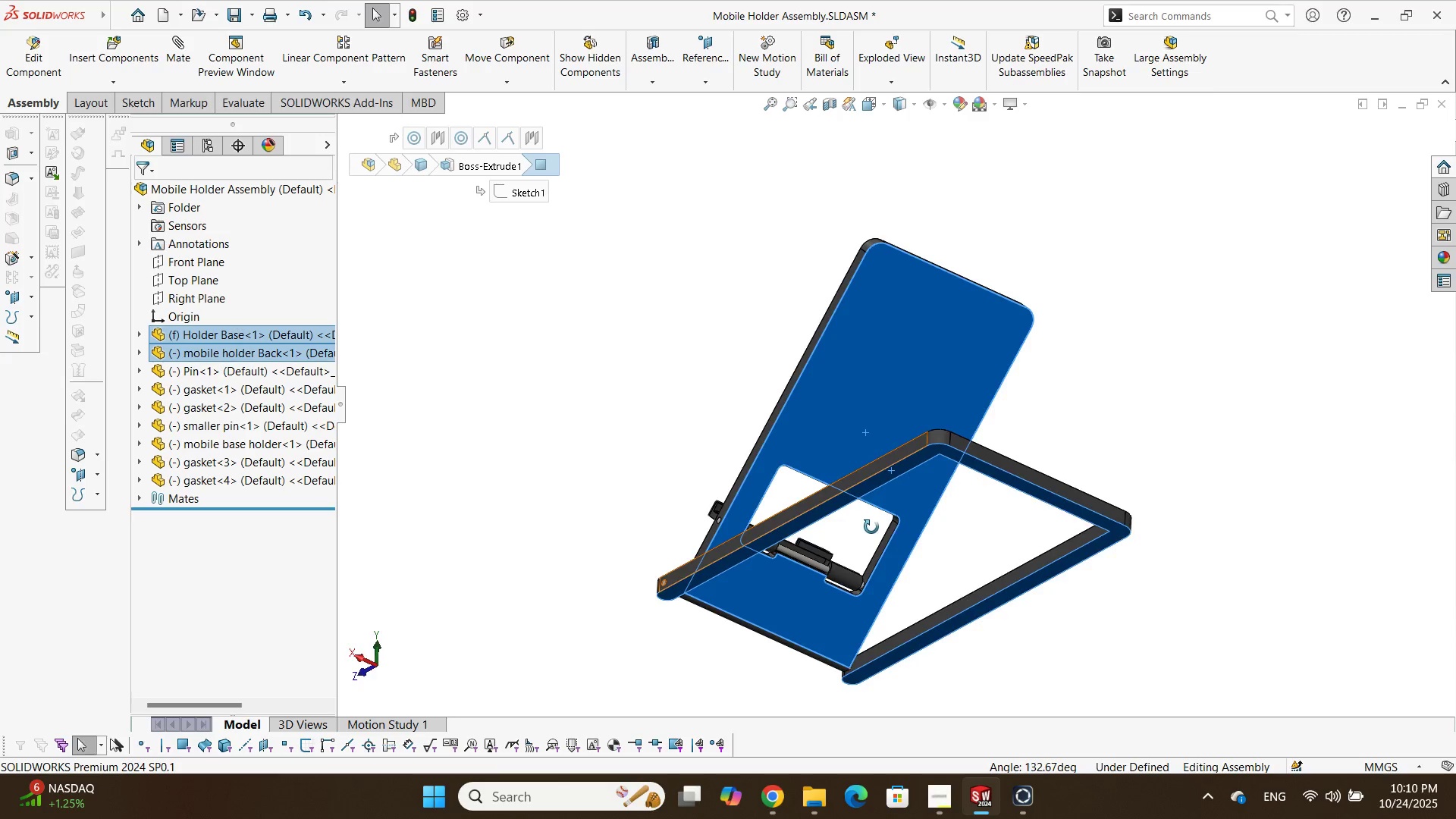 
key(T)
 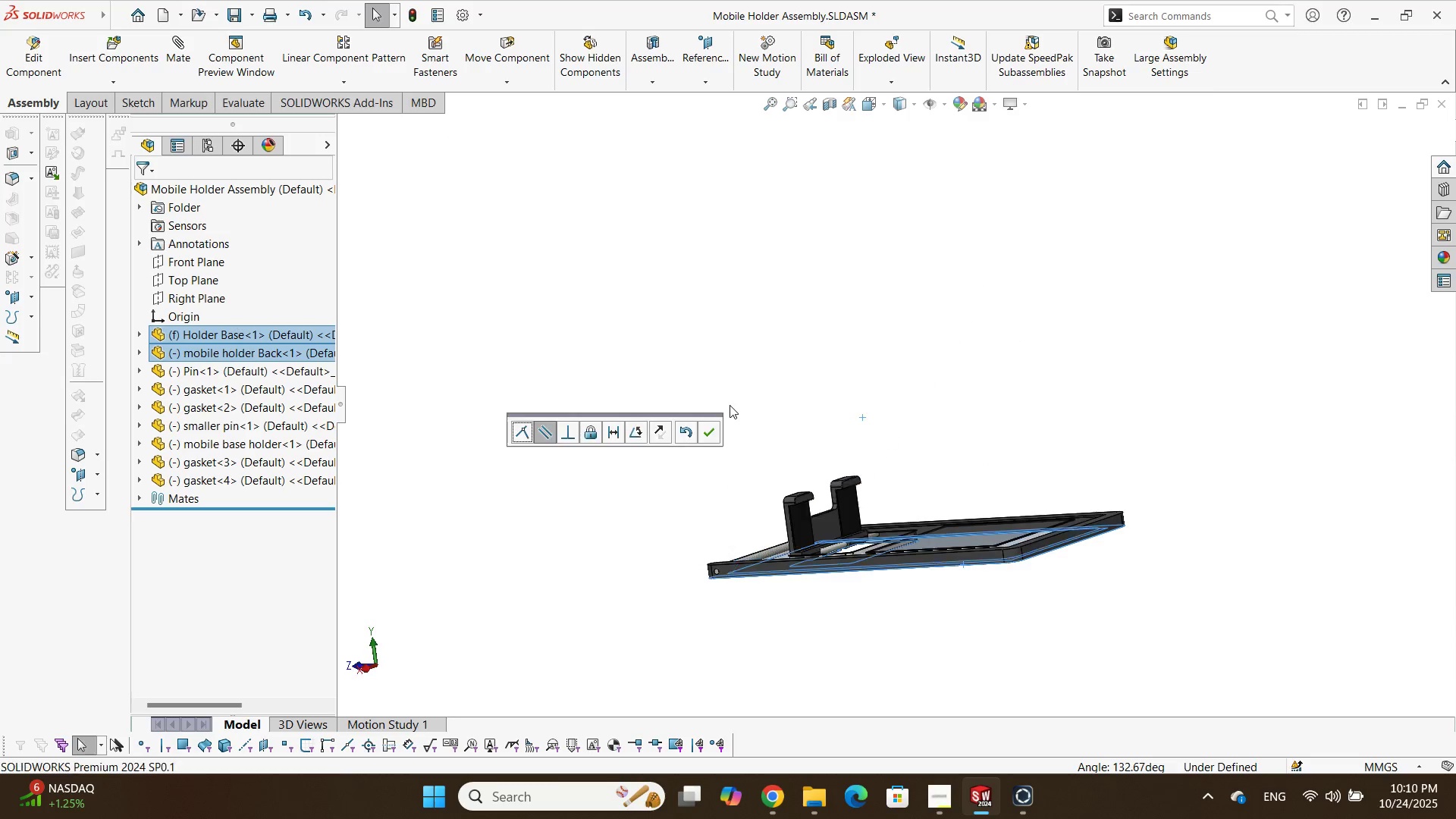 
key(Enter)
 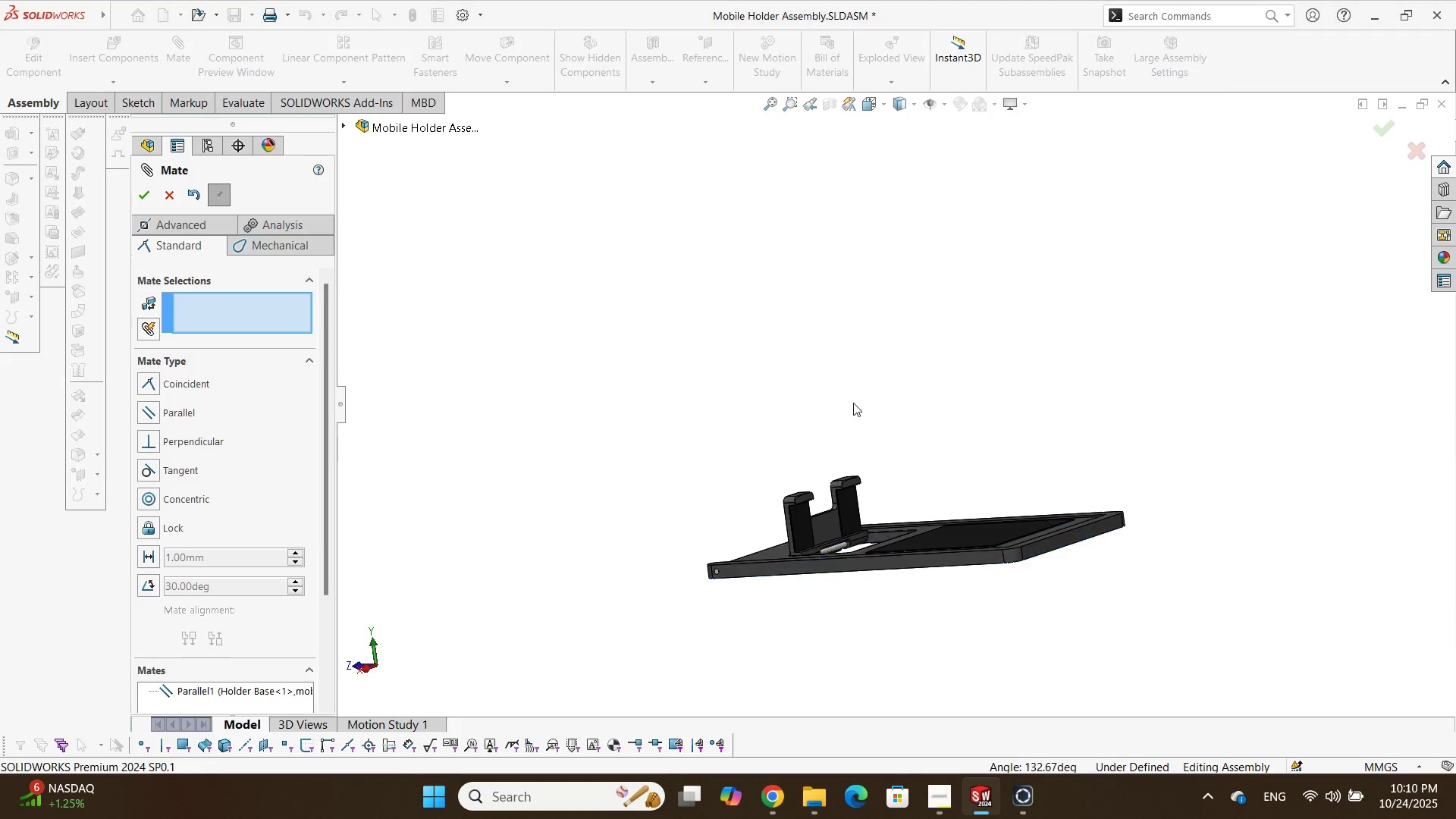 
key(Enter)
 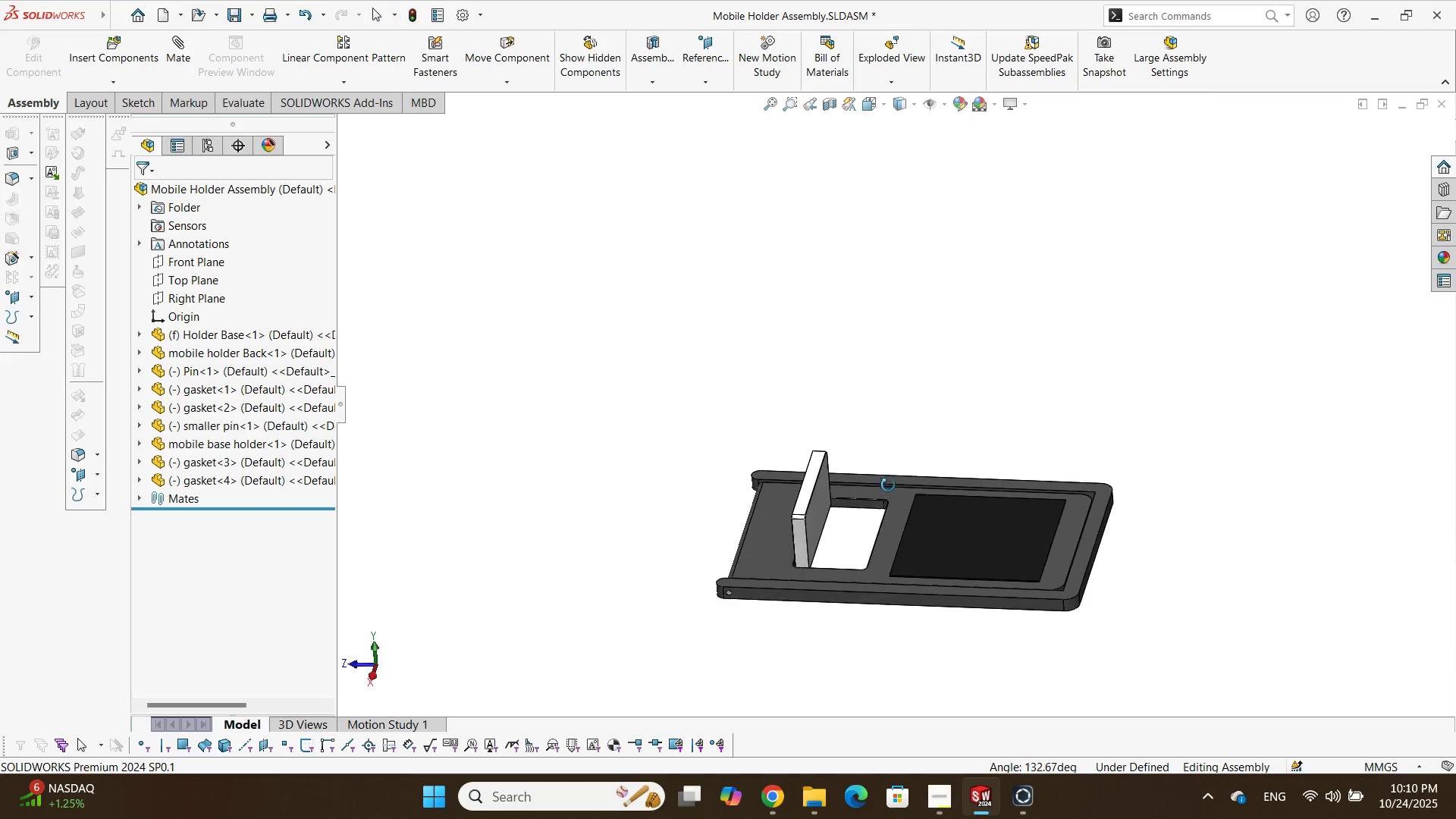 
scroll: coordinate [850, 539], scroll_direction: down, amount: 5.0
 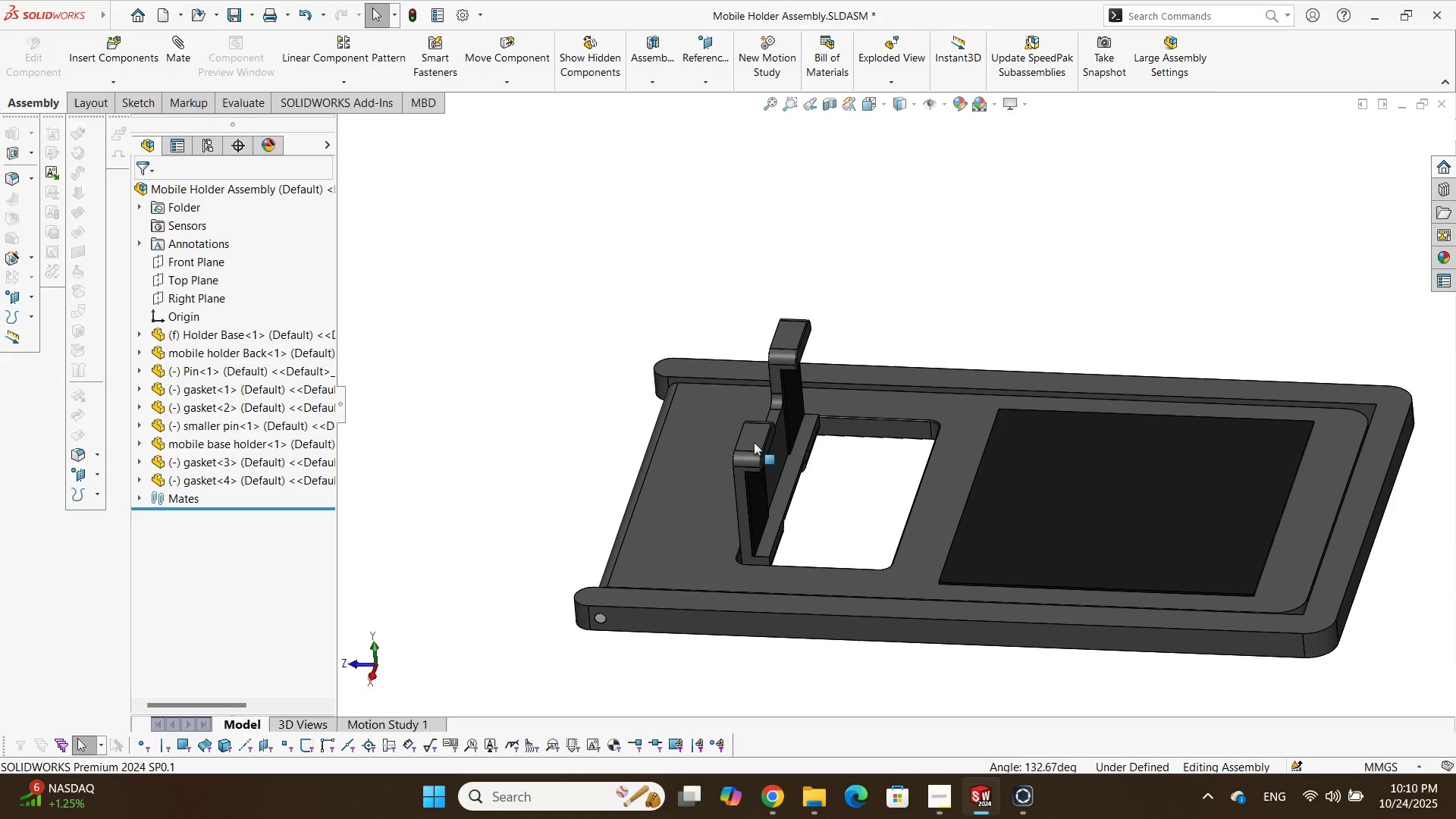 
left_click_drag(start_coordinate=[754, 441], to_coordinate=[993, 647])
 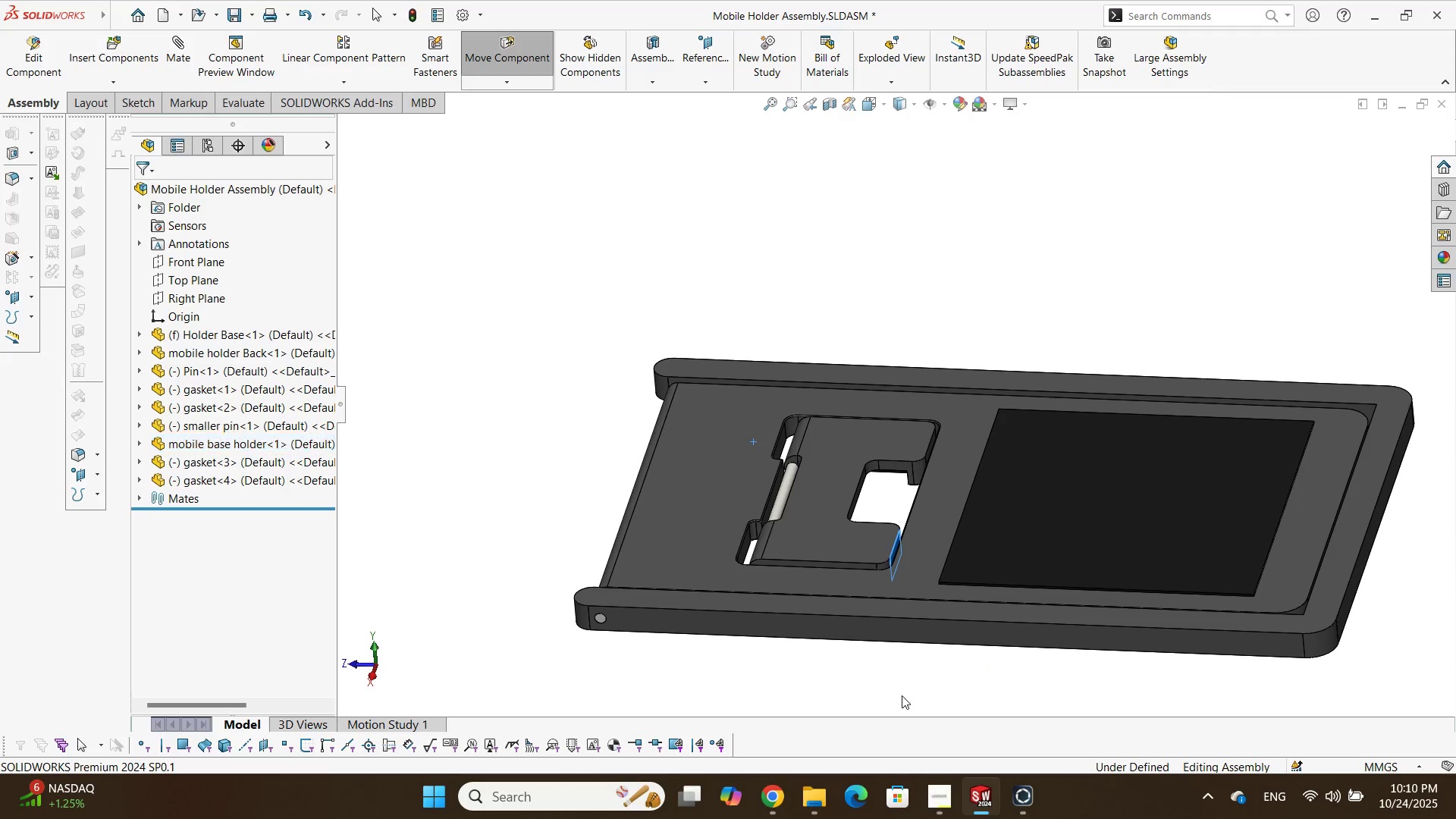 
scroll: coordinate [905, 628], scroll_direction: up, amount: 3.0
 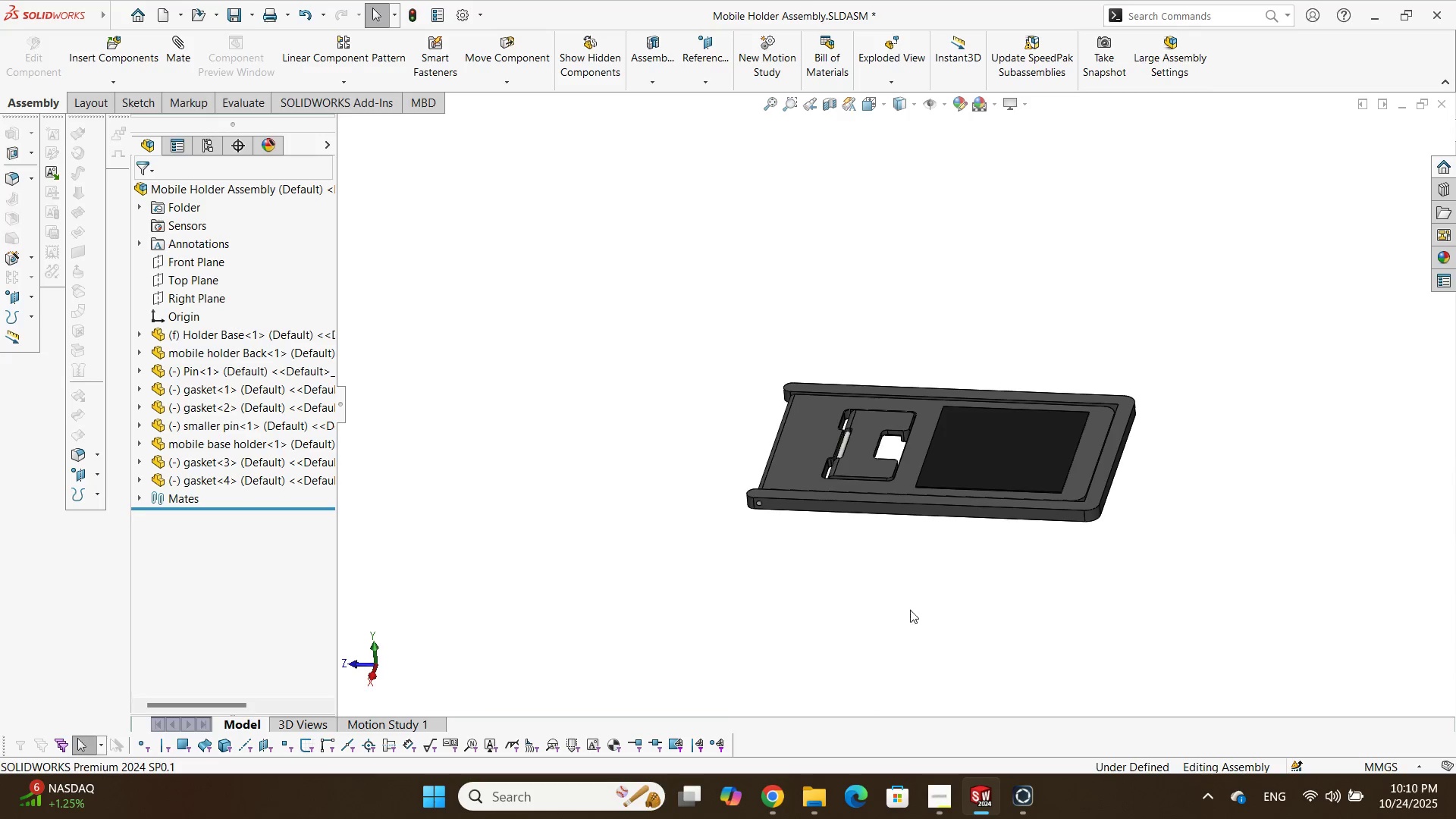 
key(Control+S)
 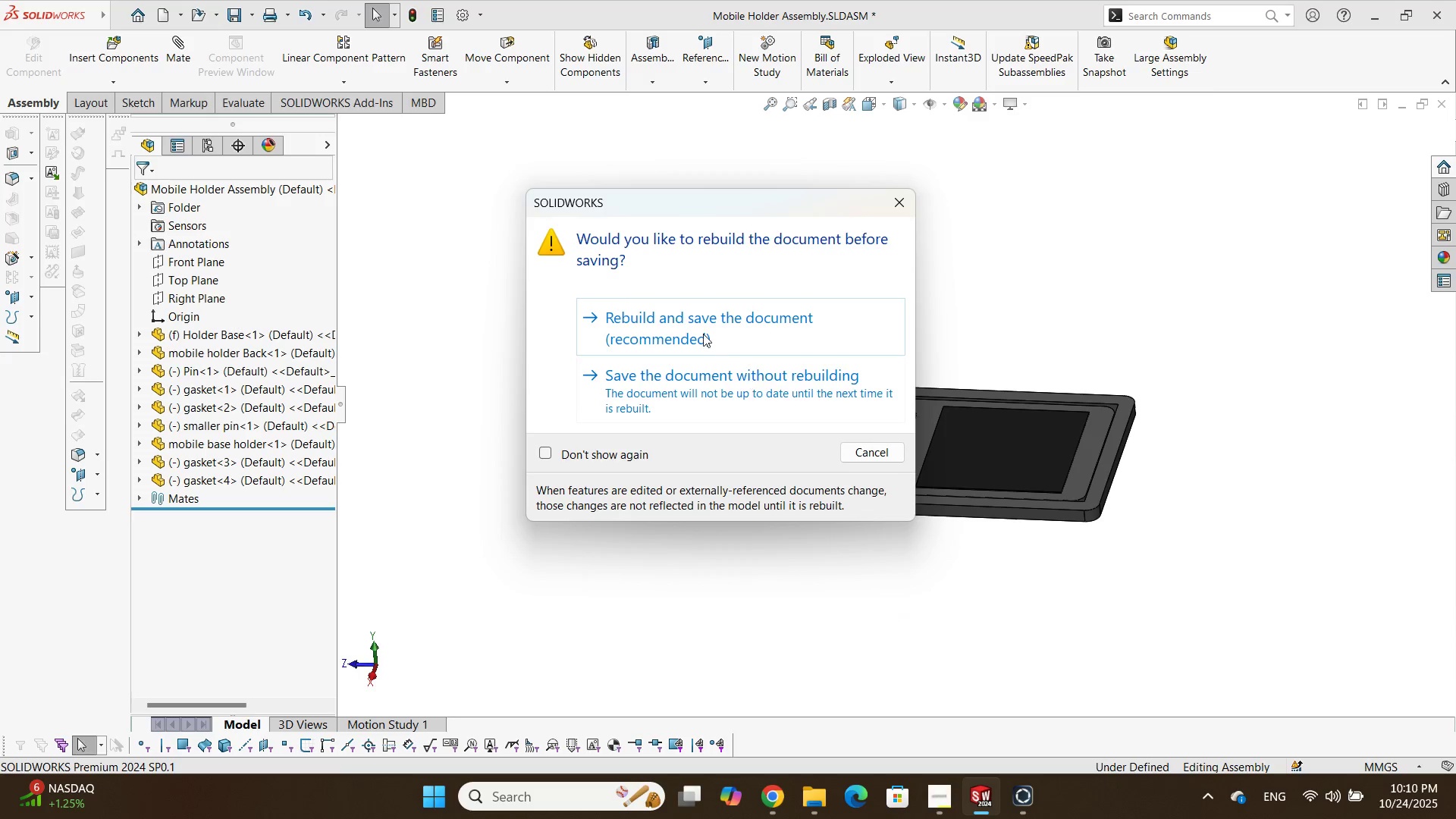 
left_click([703, 333])
 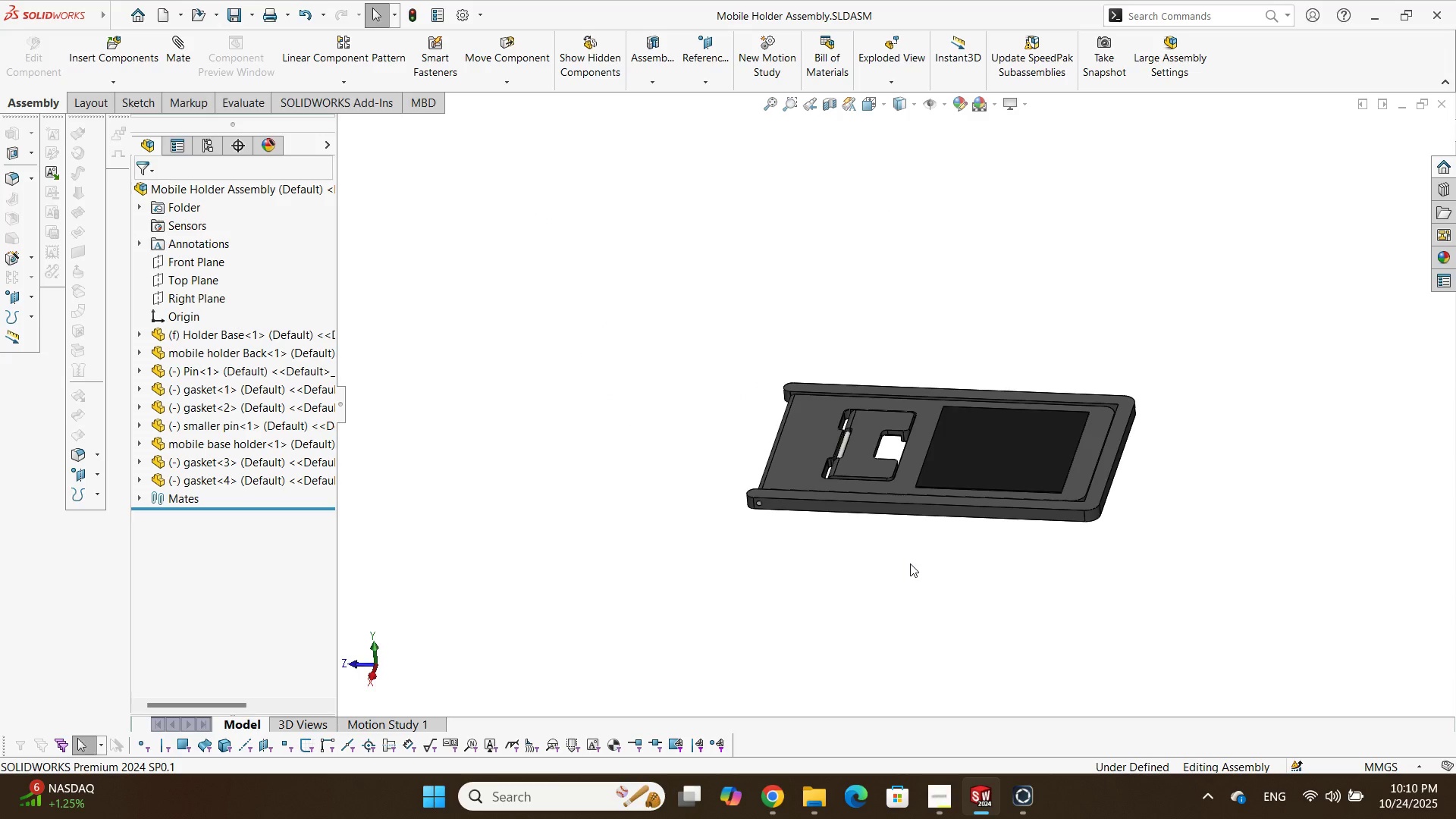 
left_click([1030, 788])
 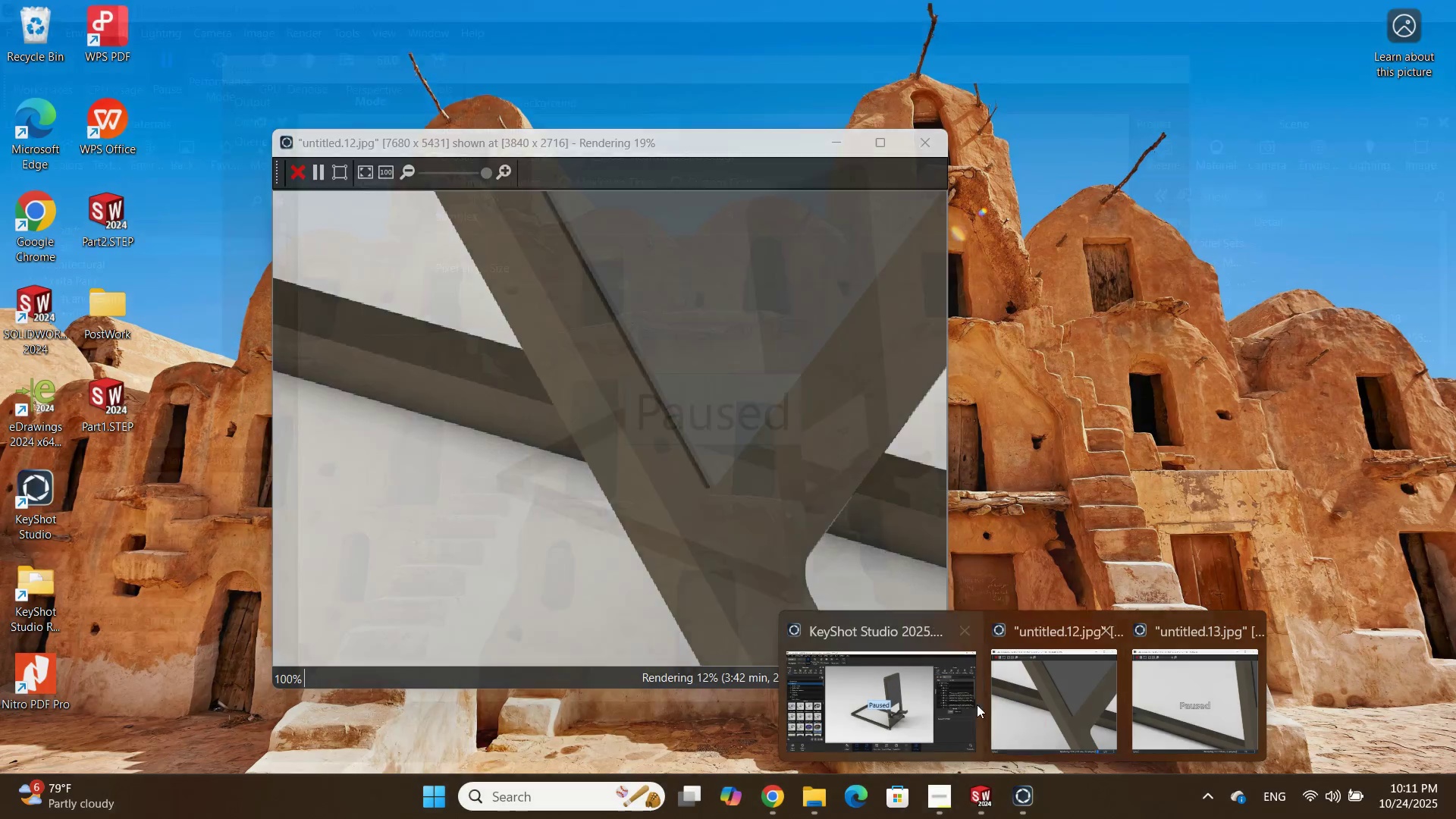 
mouse_move([1011, 694])
 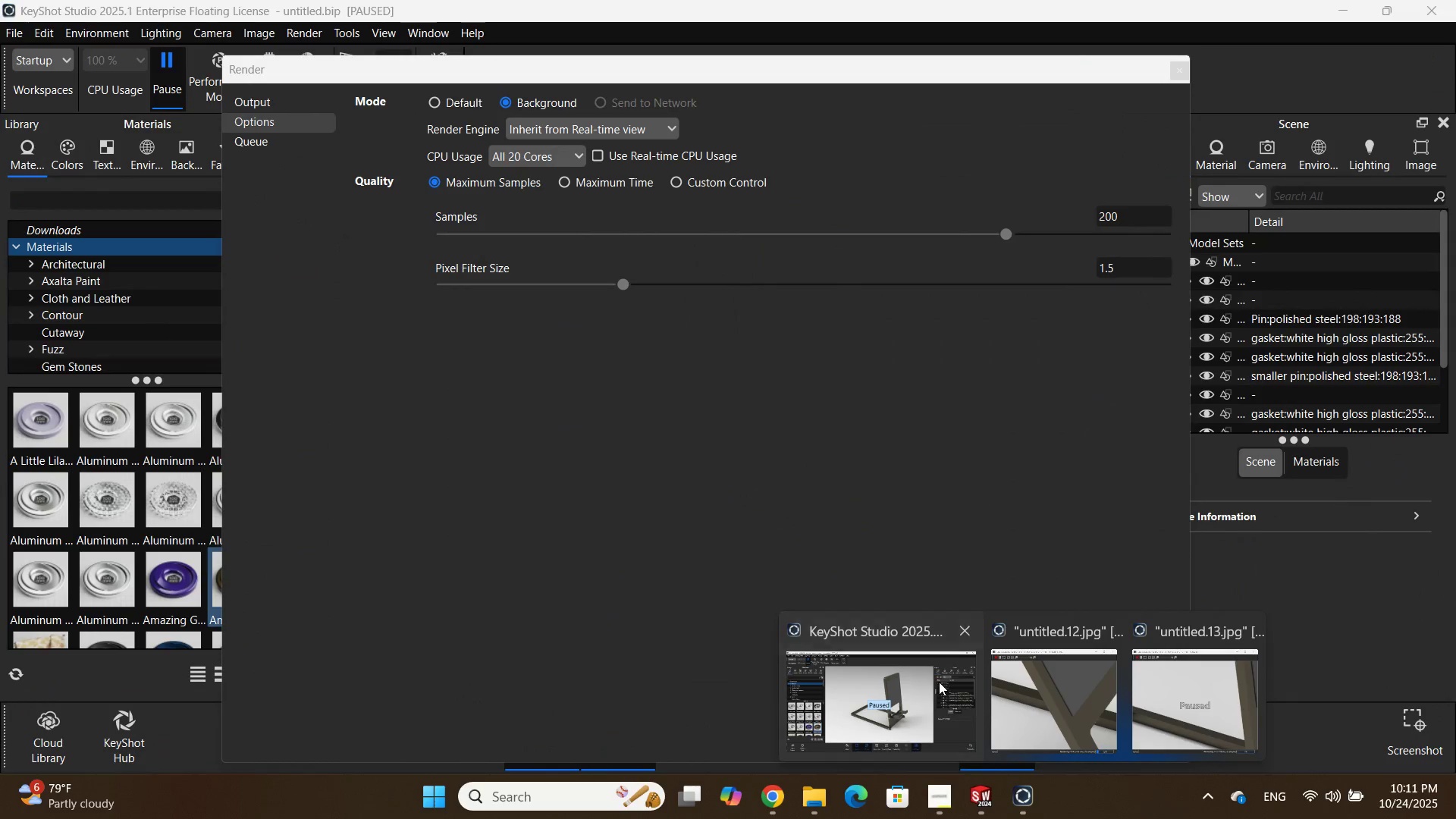 
left_click([939, 682])
 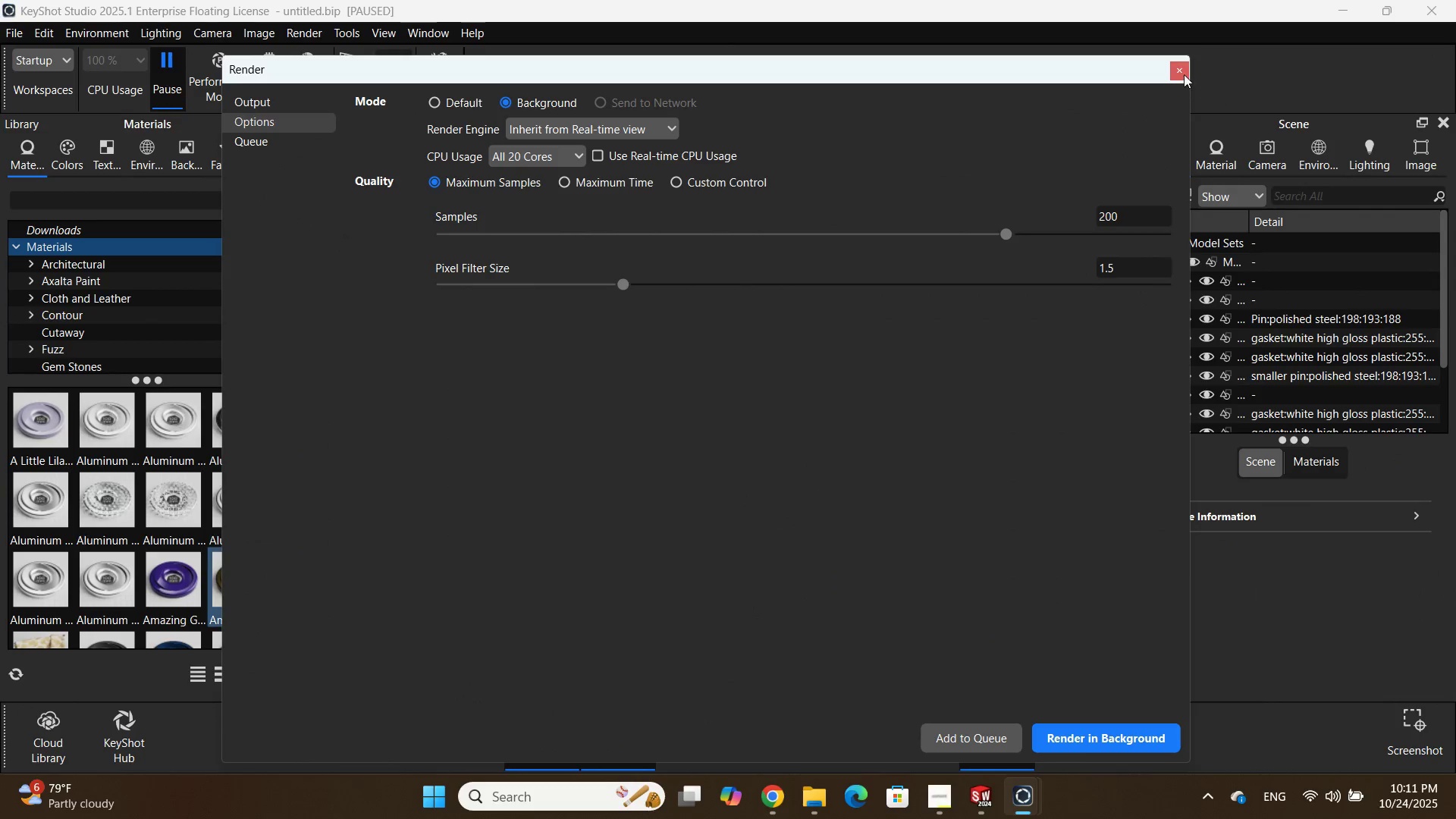 
left_click([1177, 70])
 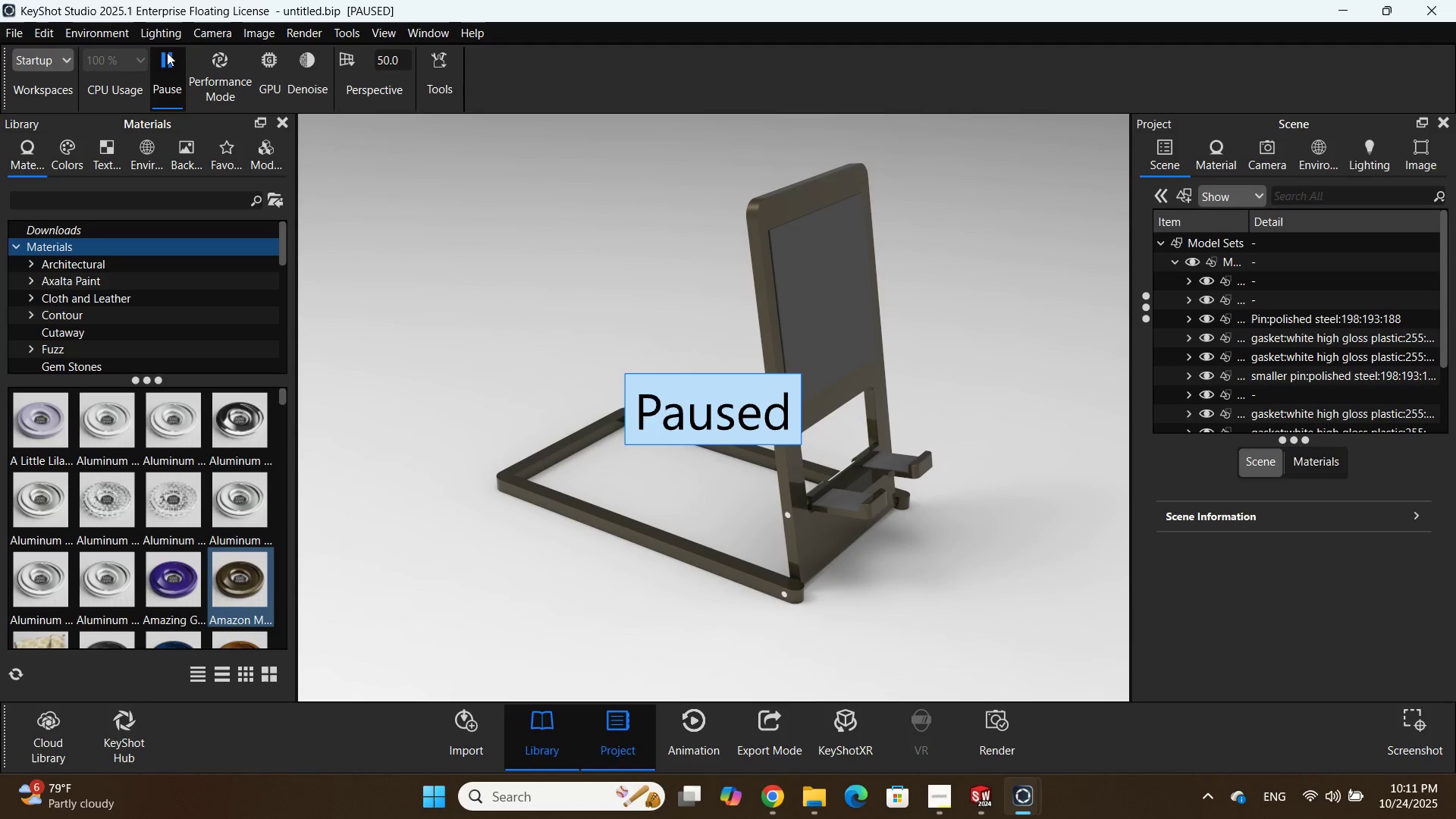 
left_click([162, 60])
 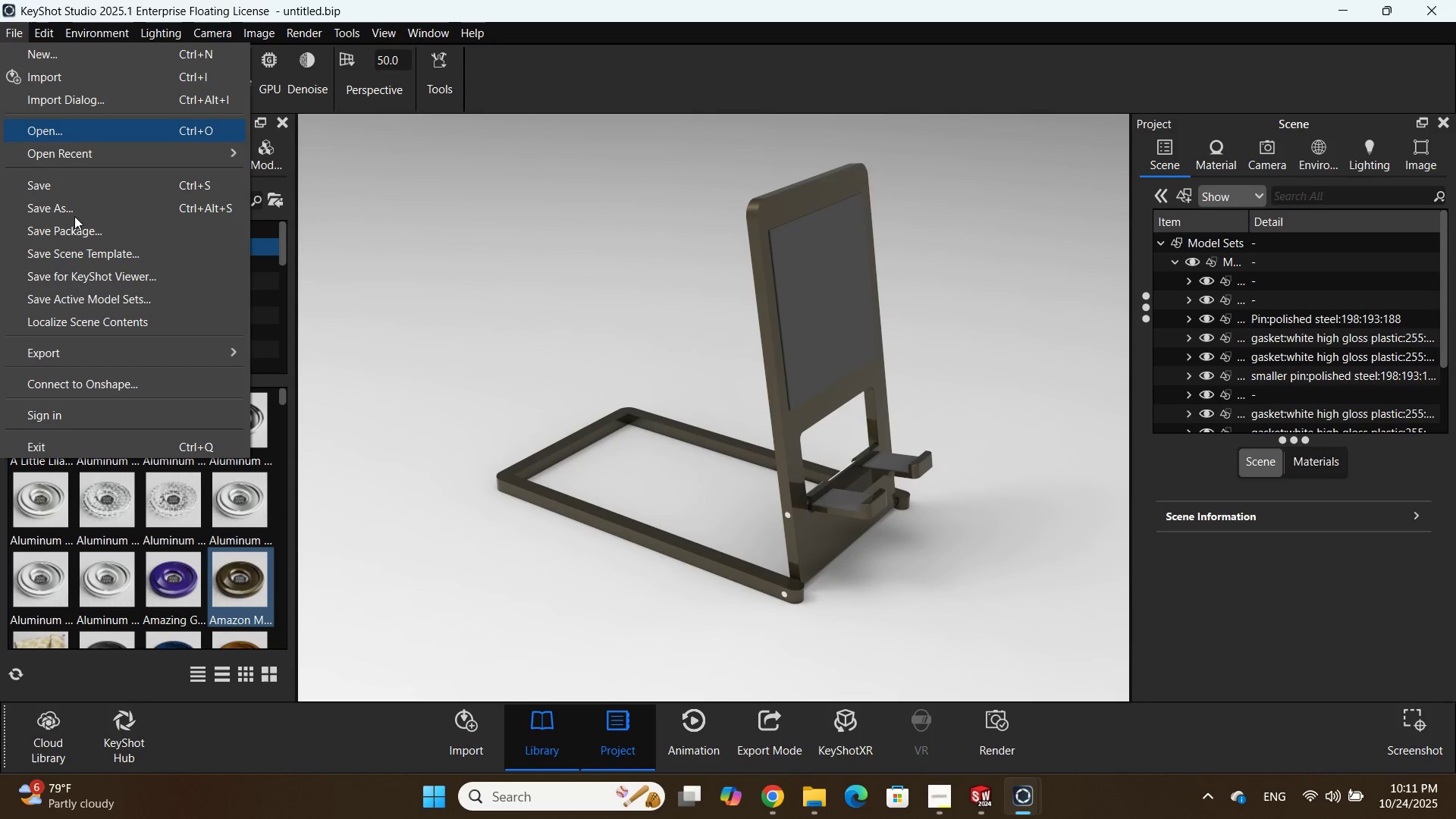 
left_click([75, 77])
 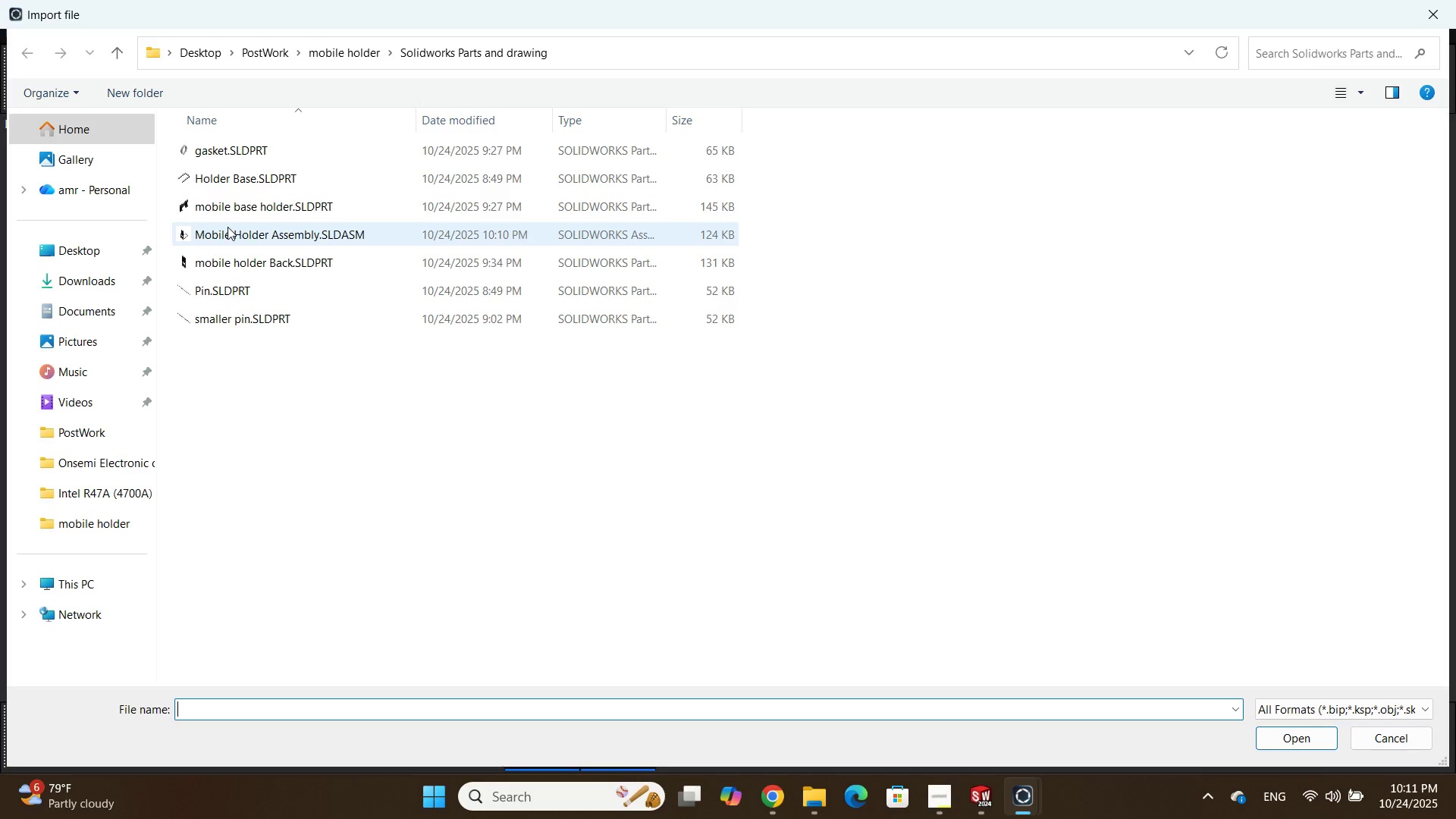 
left_click([234, 241])
 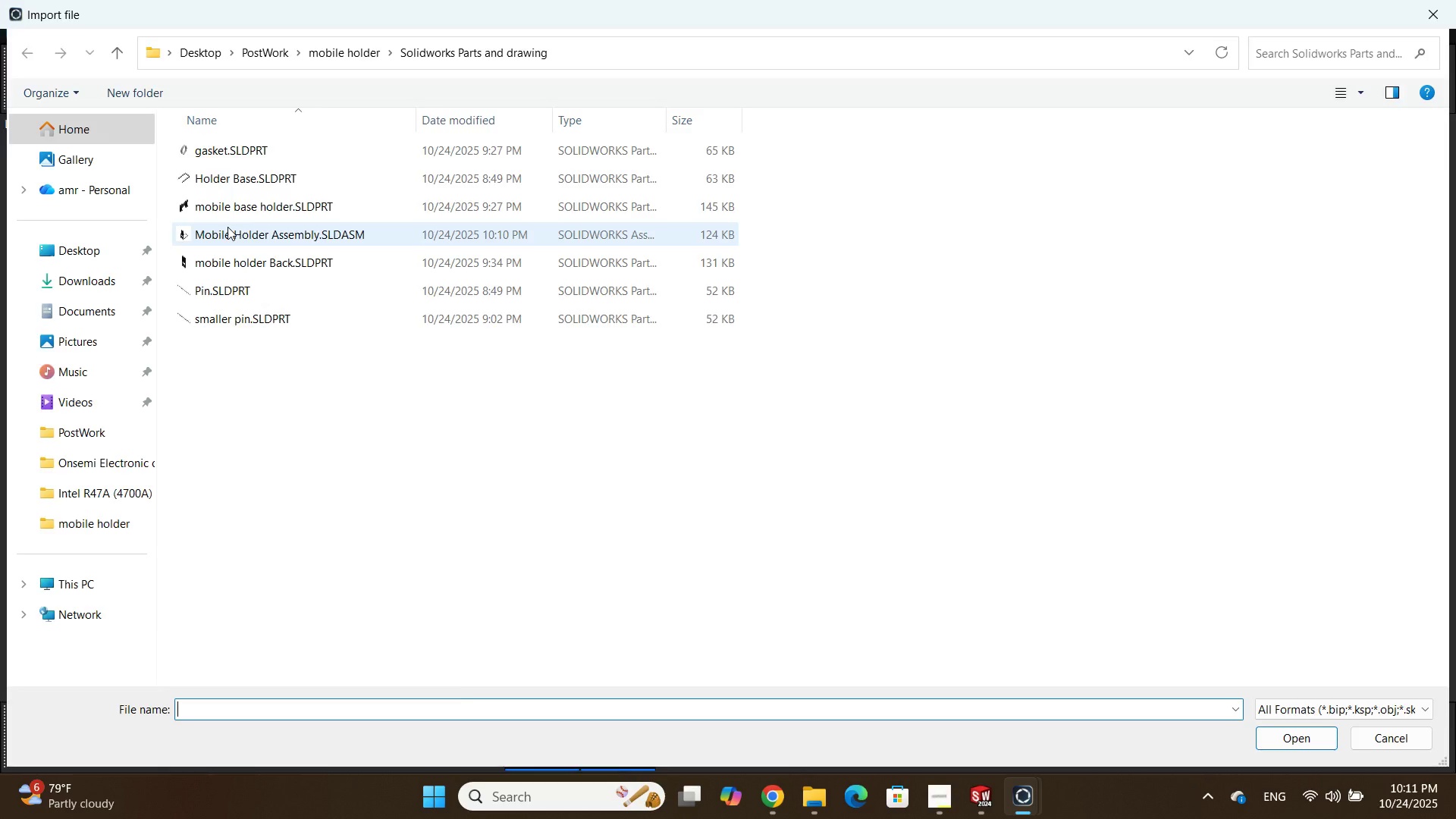 
double_click([234, 241])
 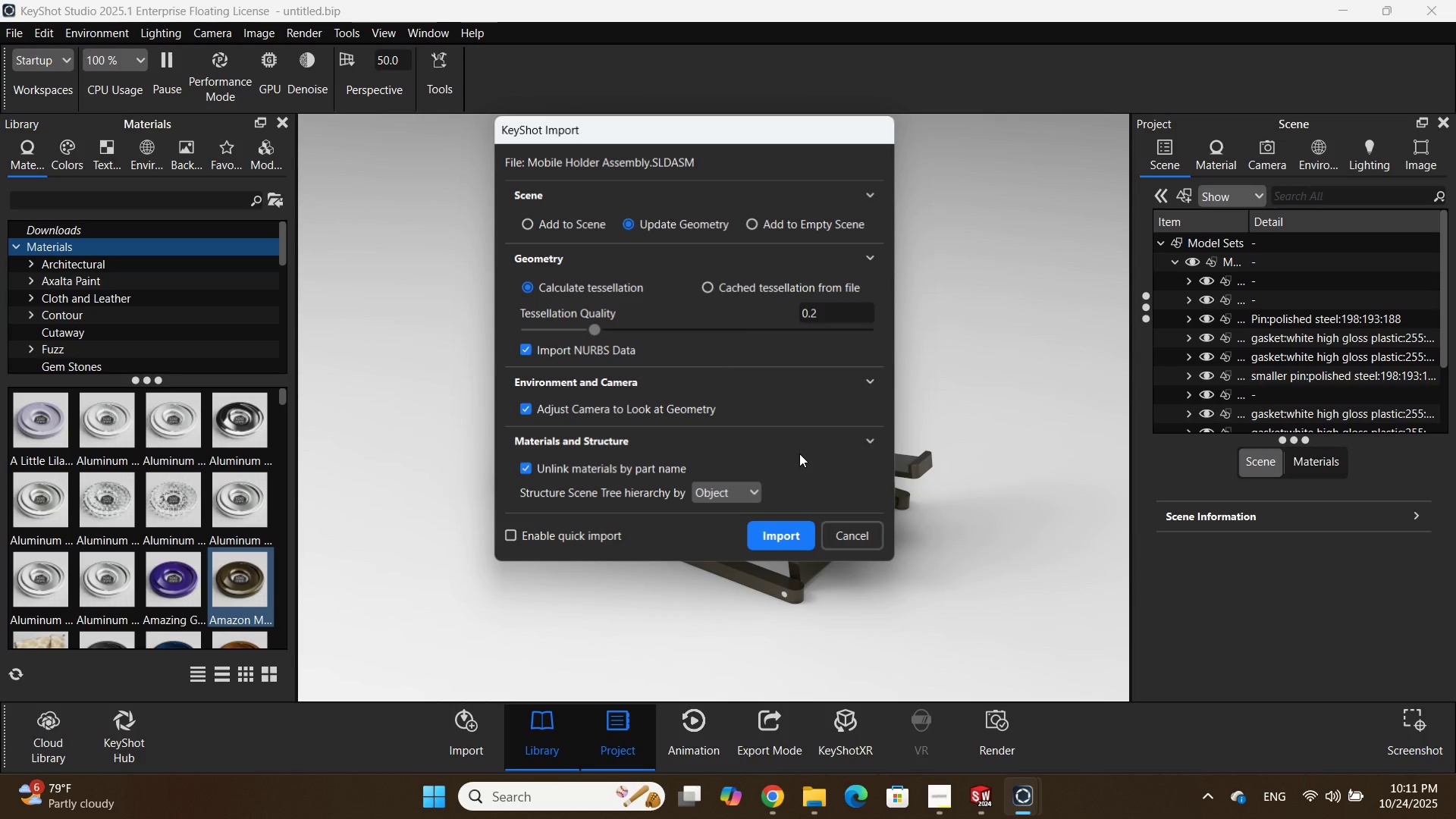 
left_click_drag(start_coordinate=[770, 533], to_coordinate=[781, 548])
 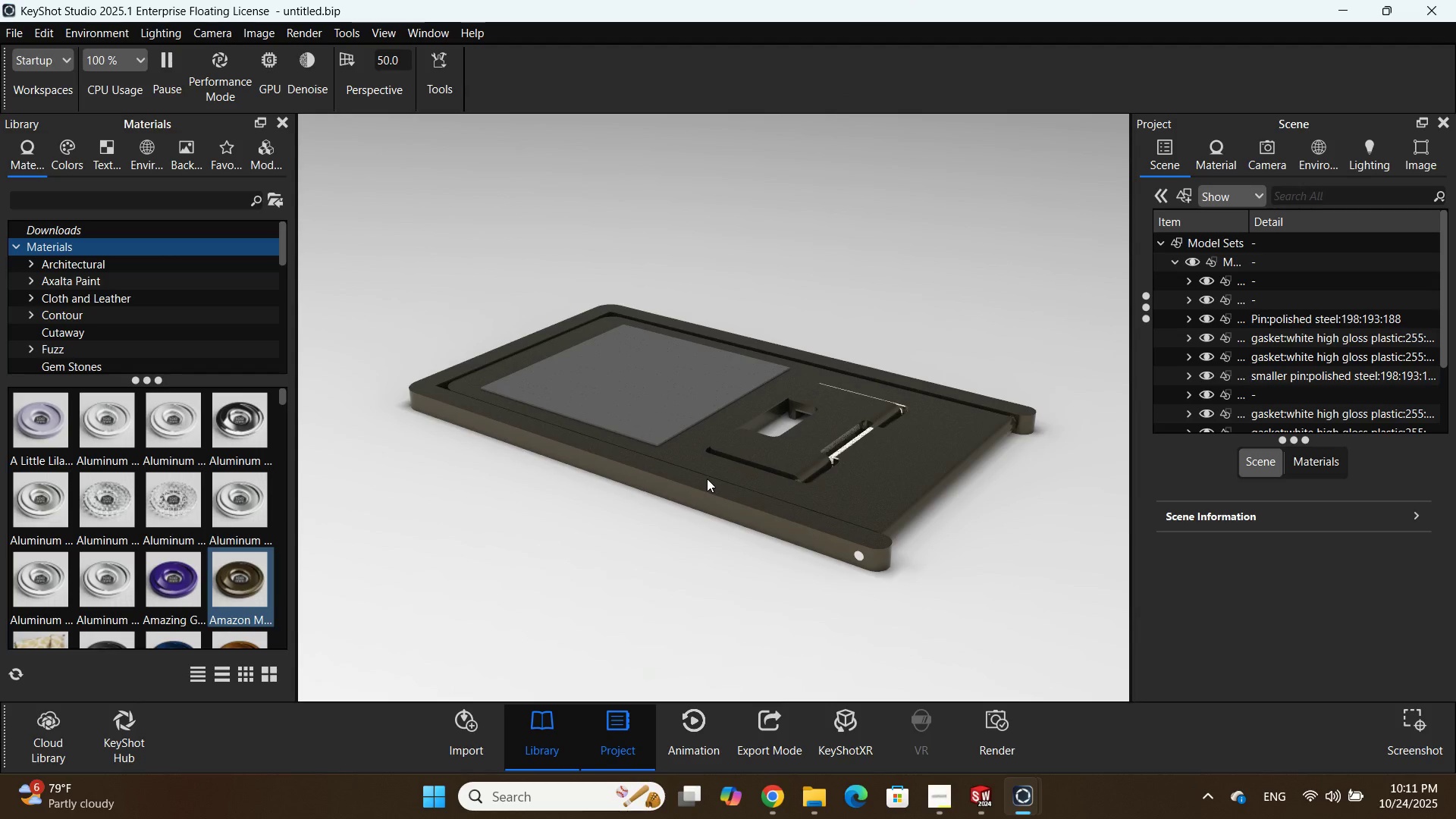 
scroll: coordinate [707, 469], scroll_direction: up, amount: 2.0
 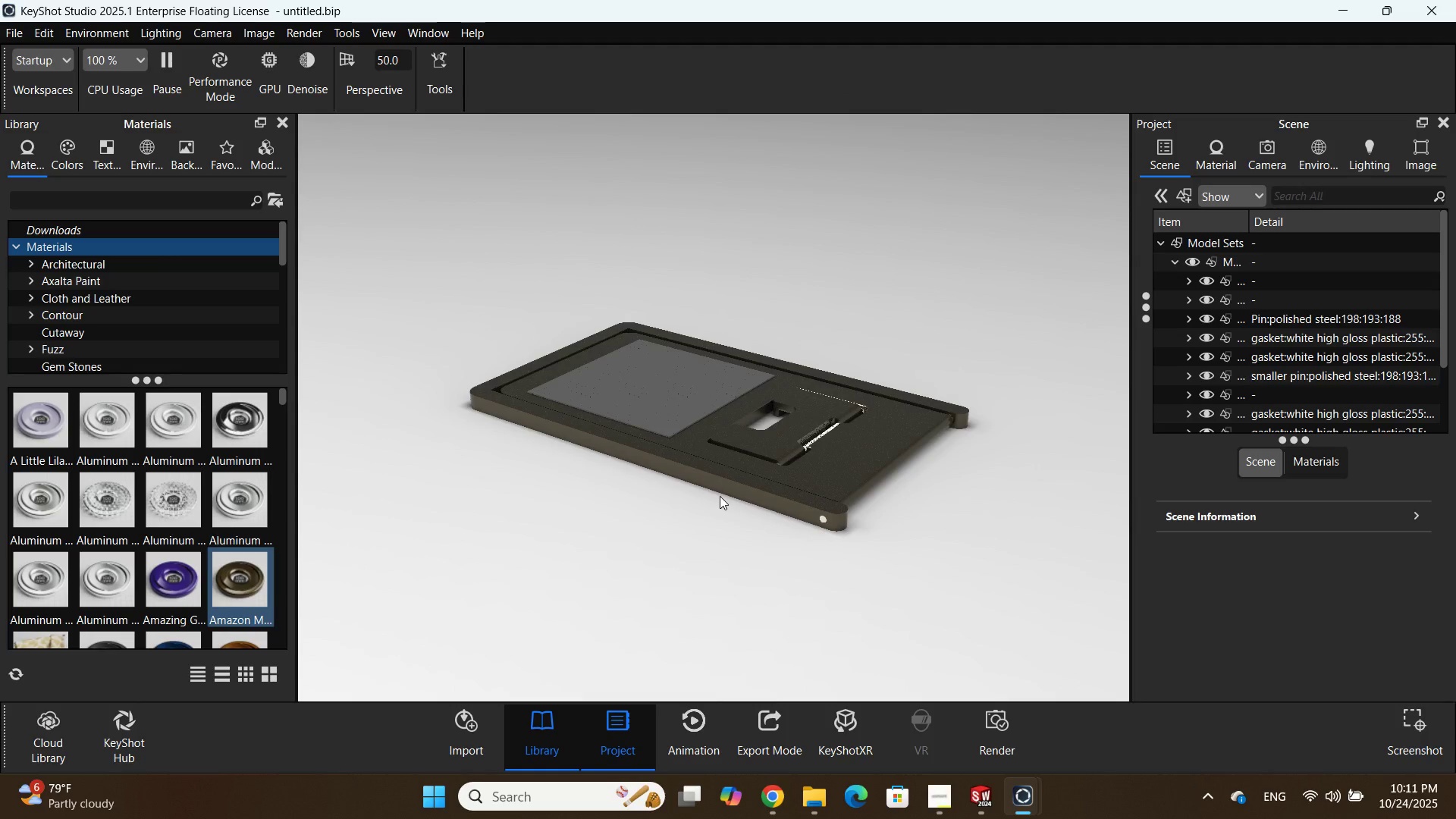 
left_click_drag(start_coordinate=[707, 469], to_coordinate=[664, 554])
 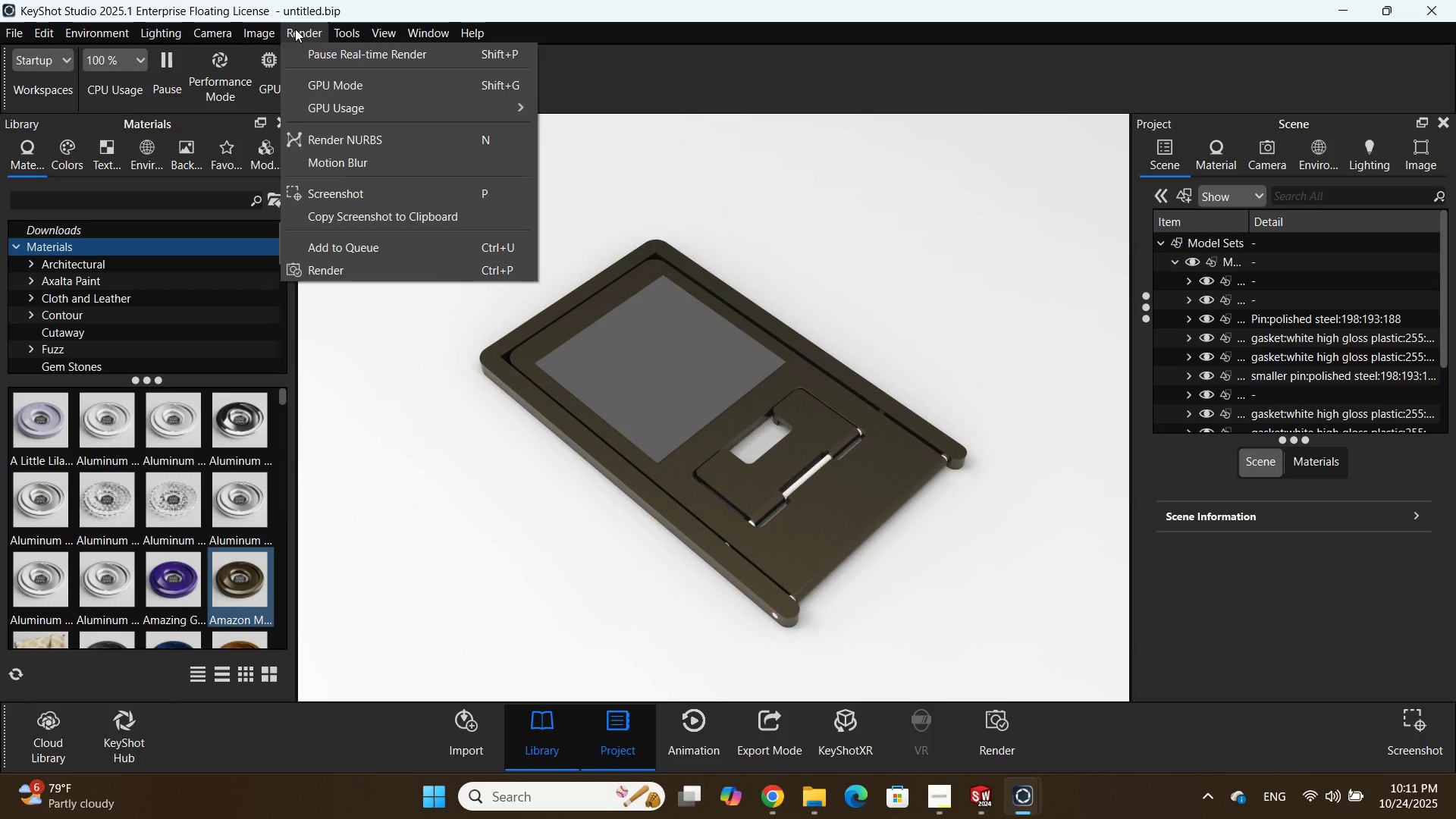 
left_click([351, 260])
 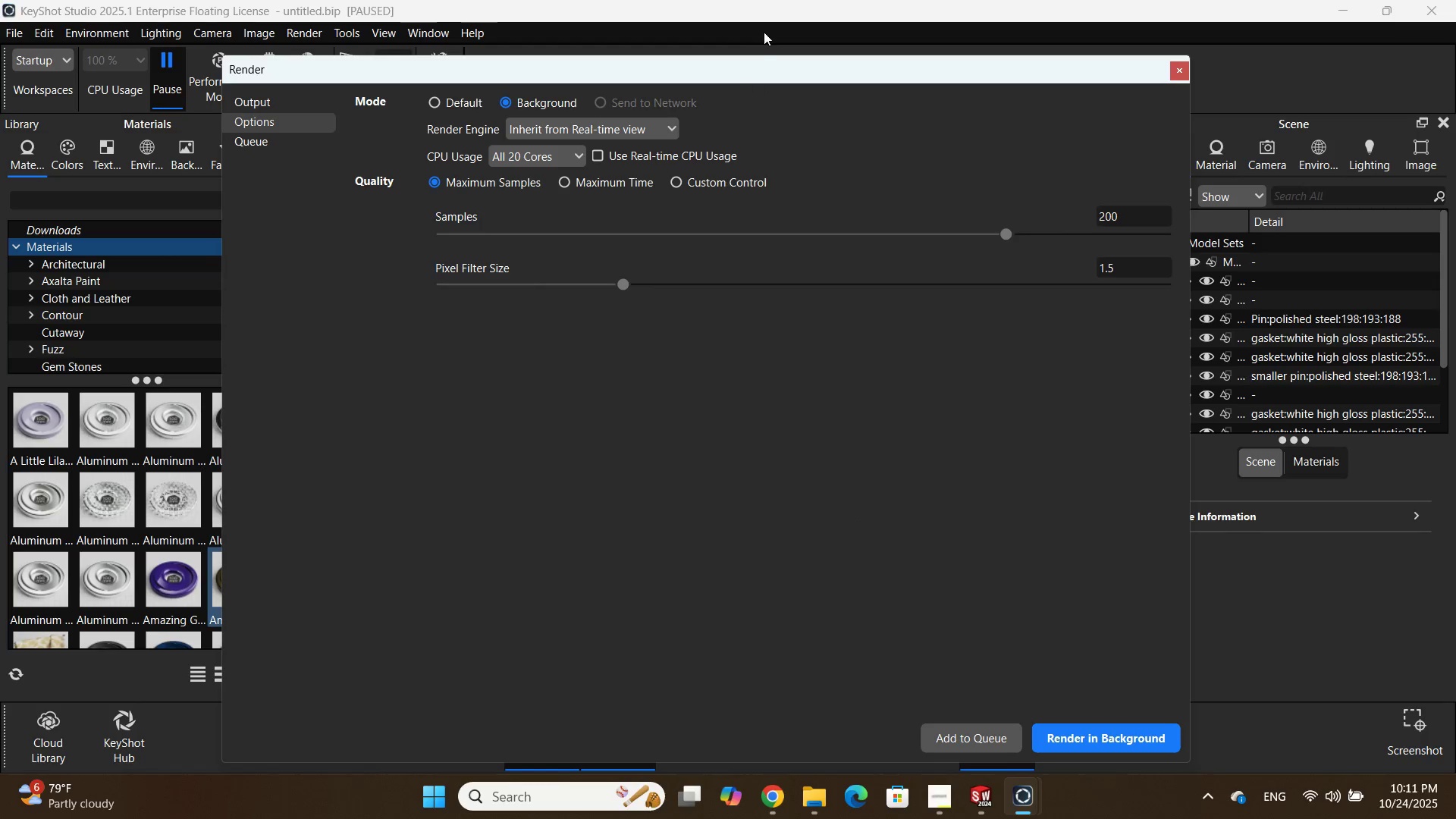 
wait(14.2)
 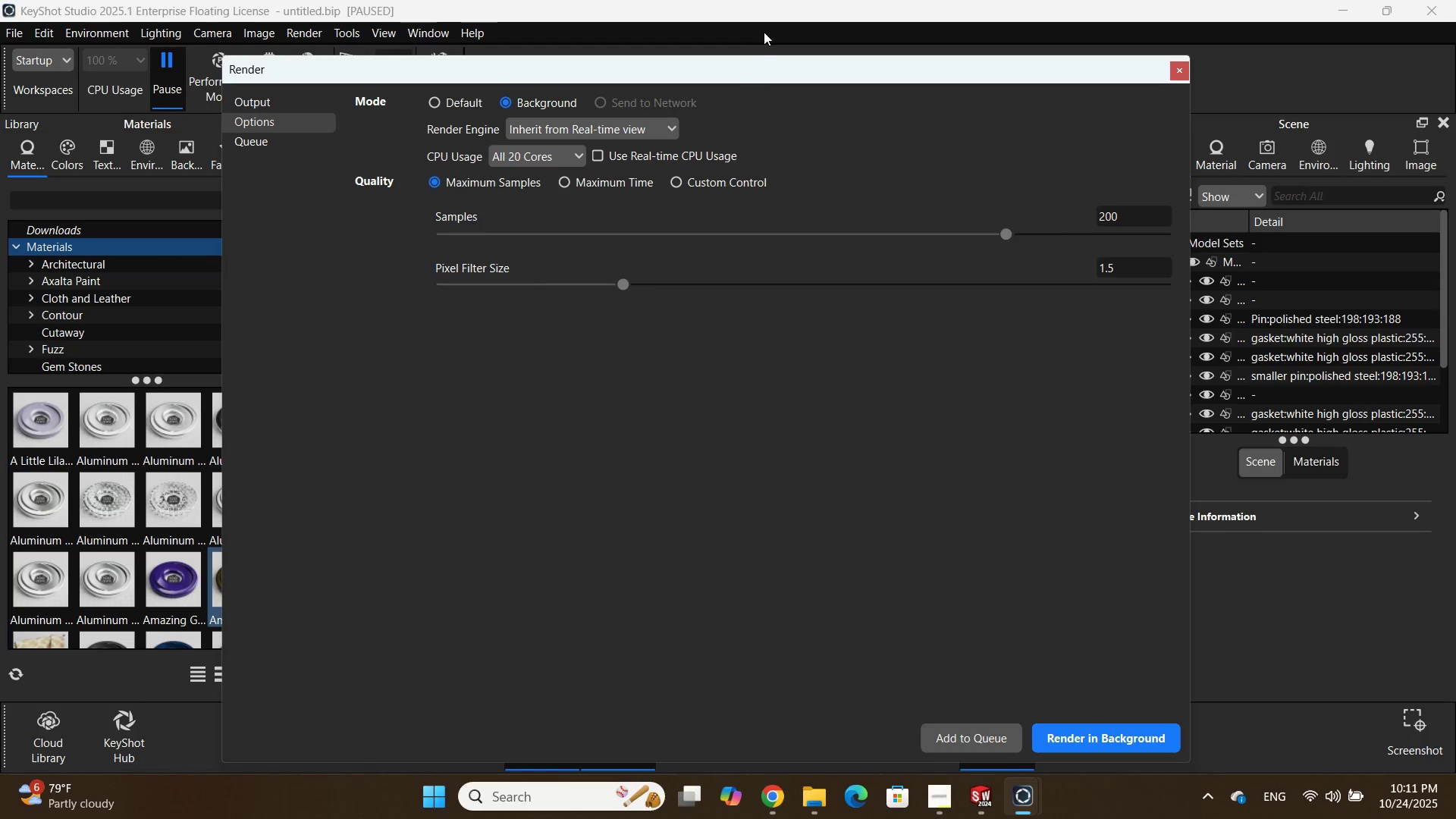 
left_click([361, 243])
 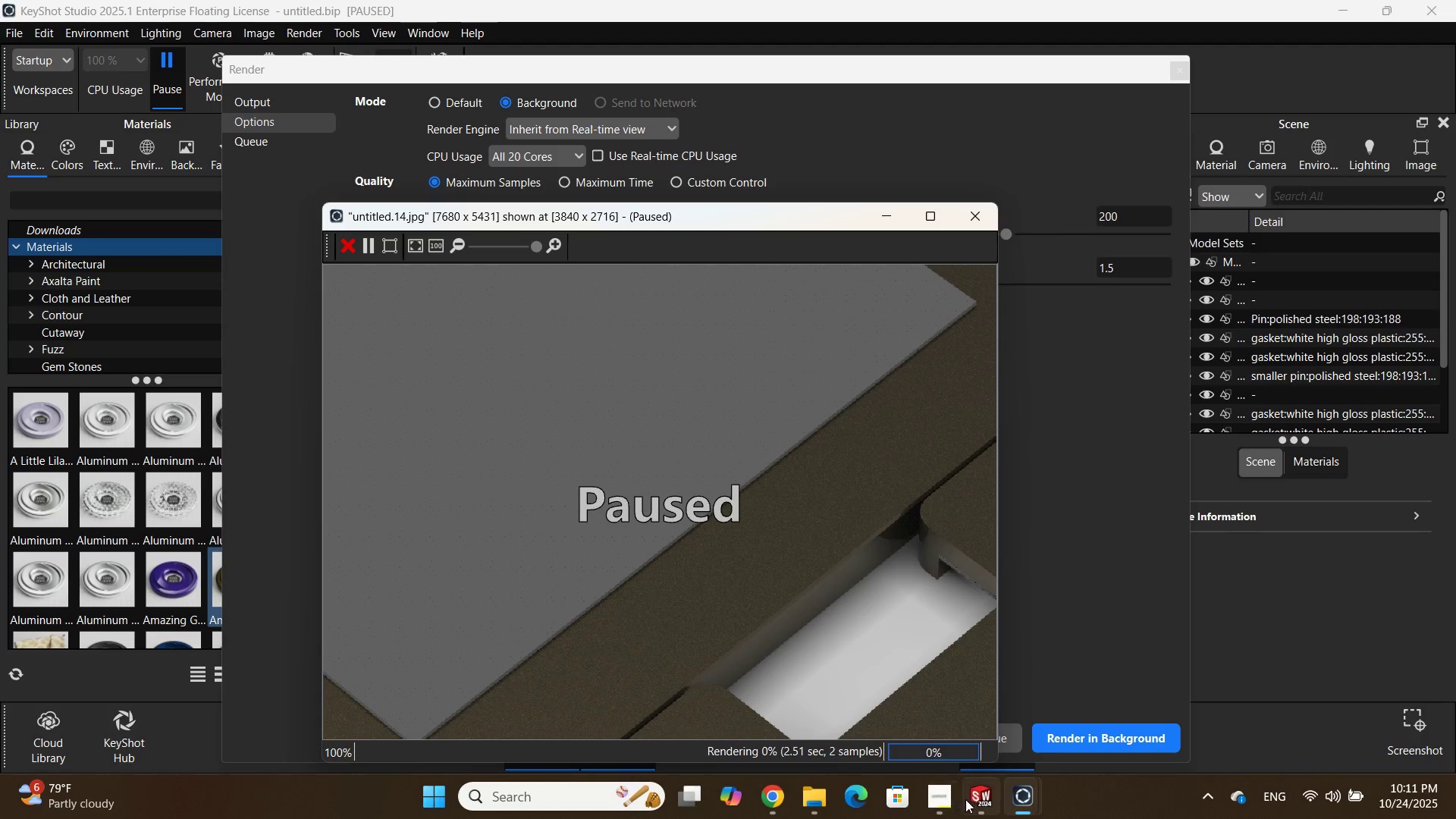 
left_click([981, 807])
 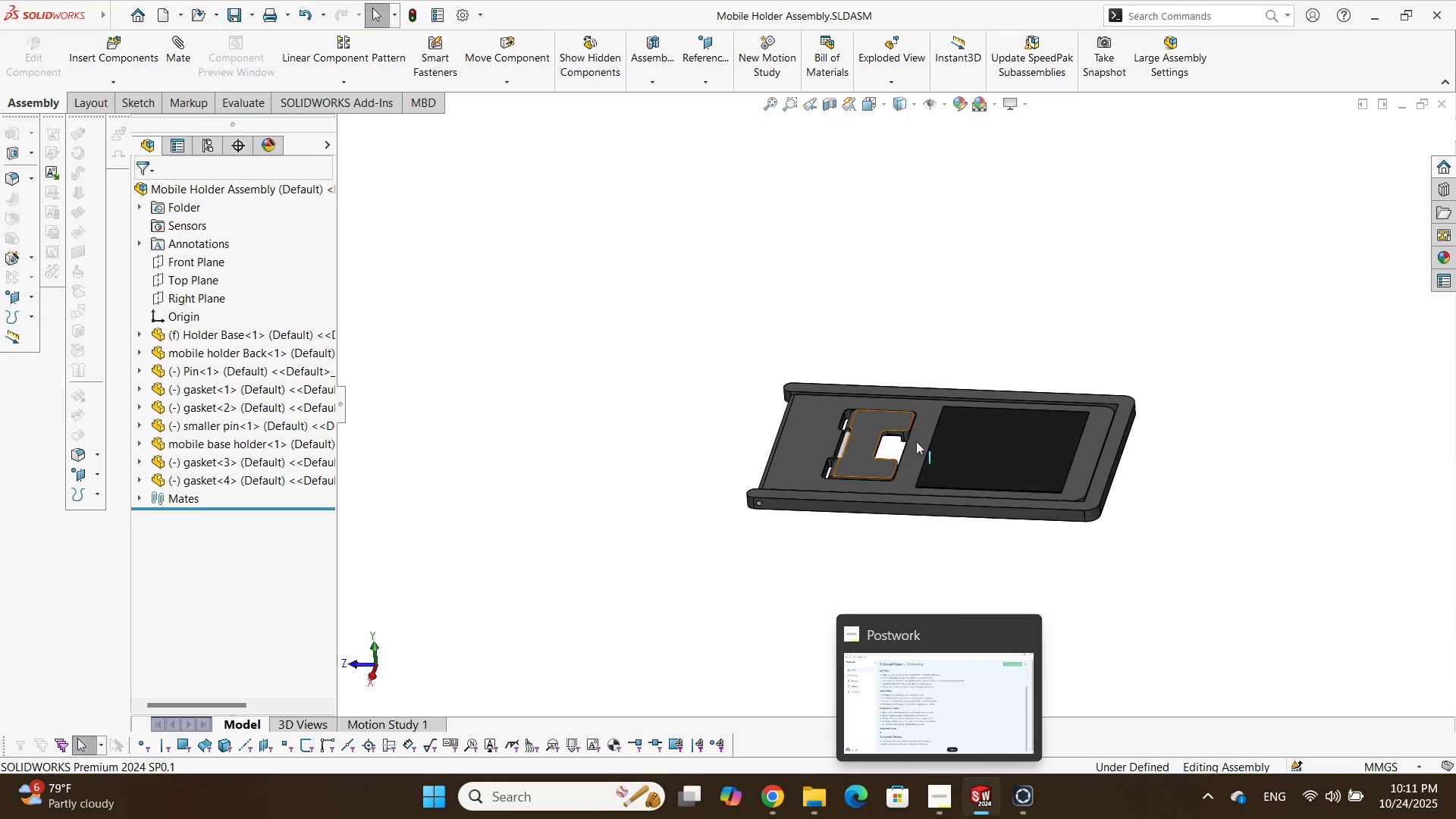 
left_click_drag(start_coordinate=[941, 452], to_coordinate=[932, 262])
 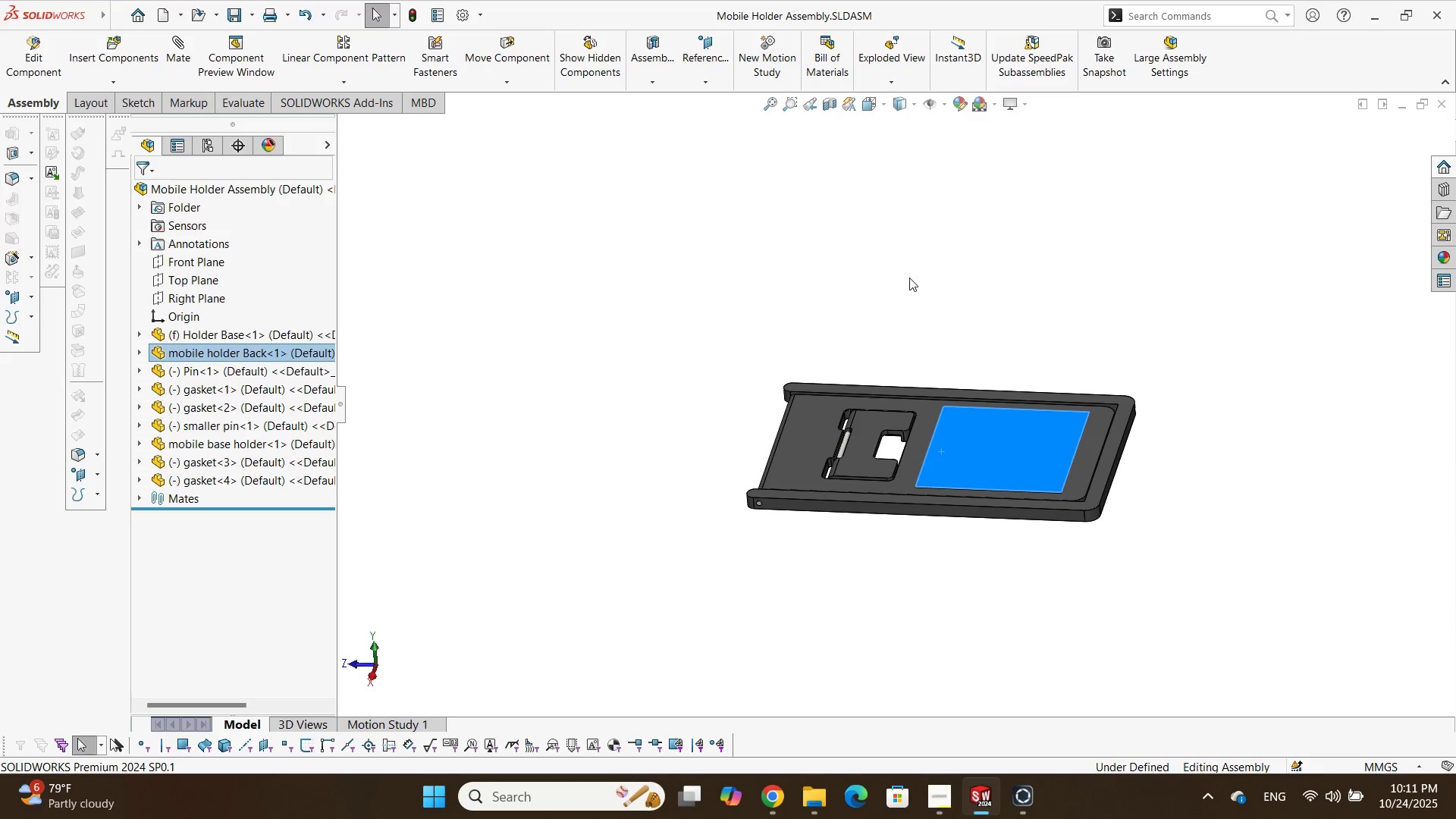 
scroll: coordinate [904, 278], scroll_direction: up, amount: 1.0
 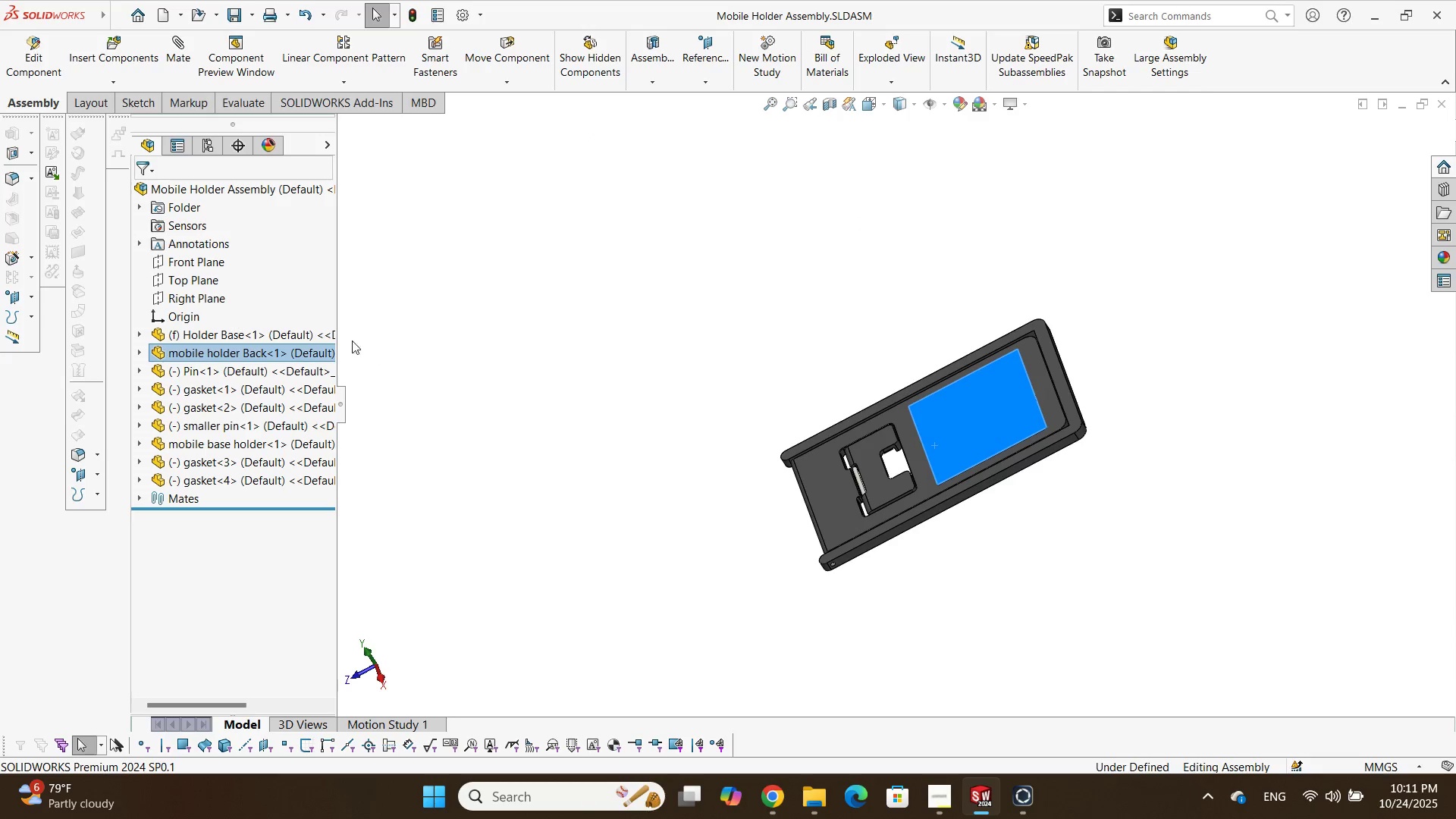 
left_click([249, 356])
 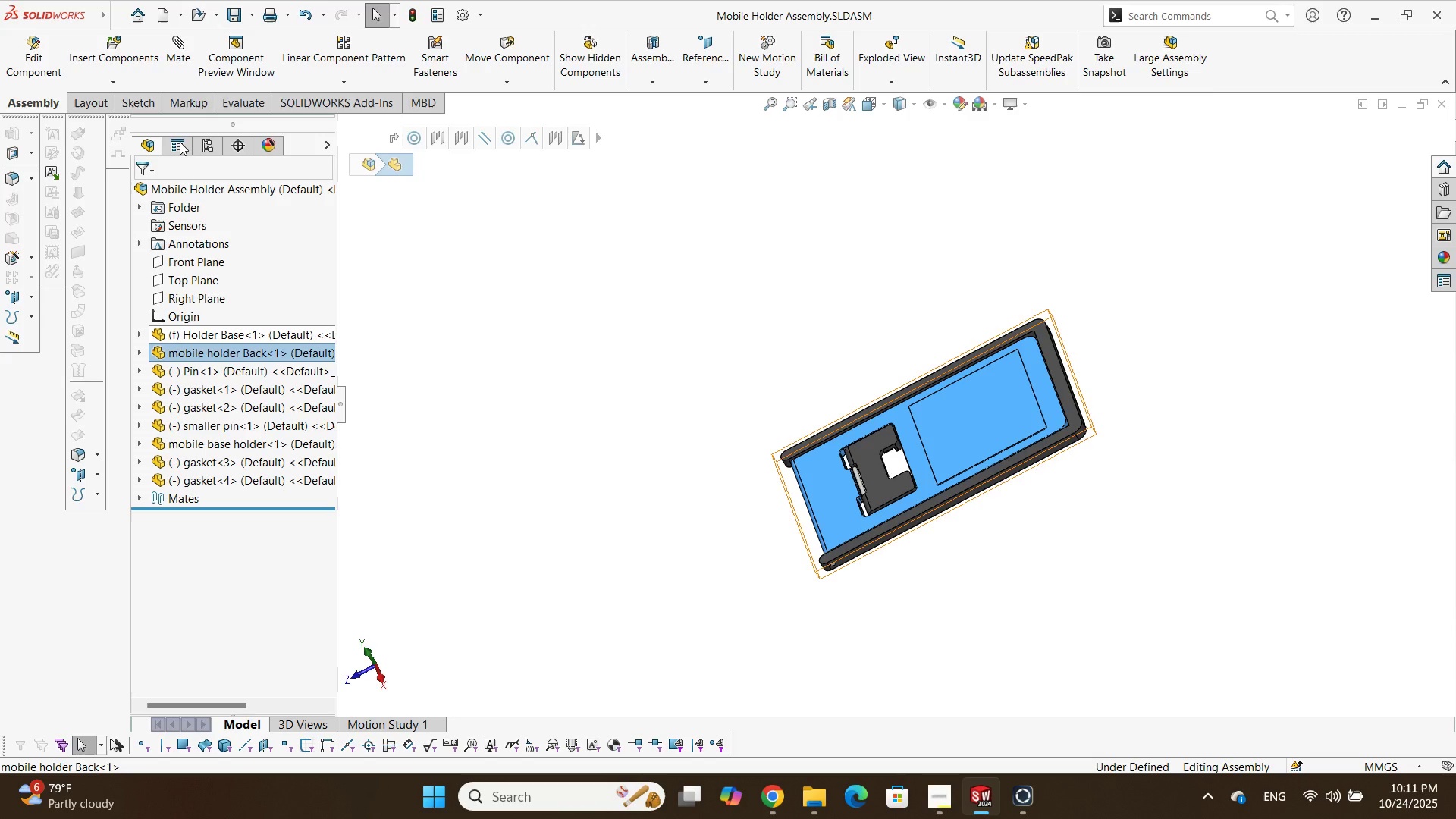 
left_click([180, 142])
 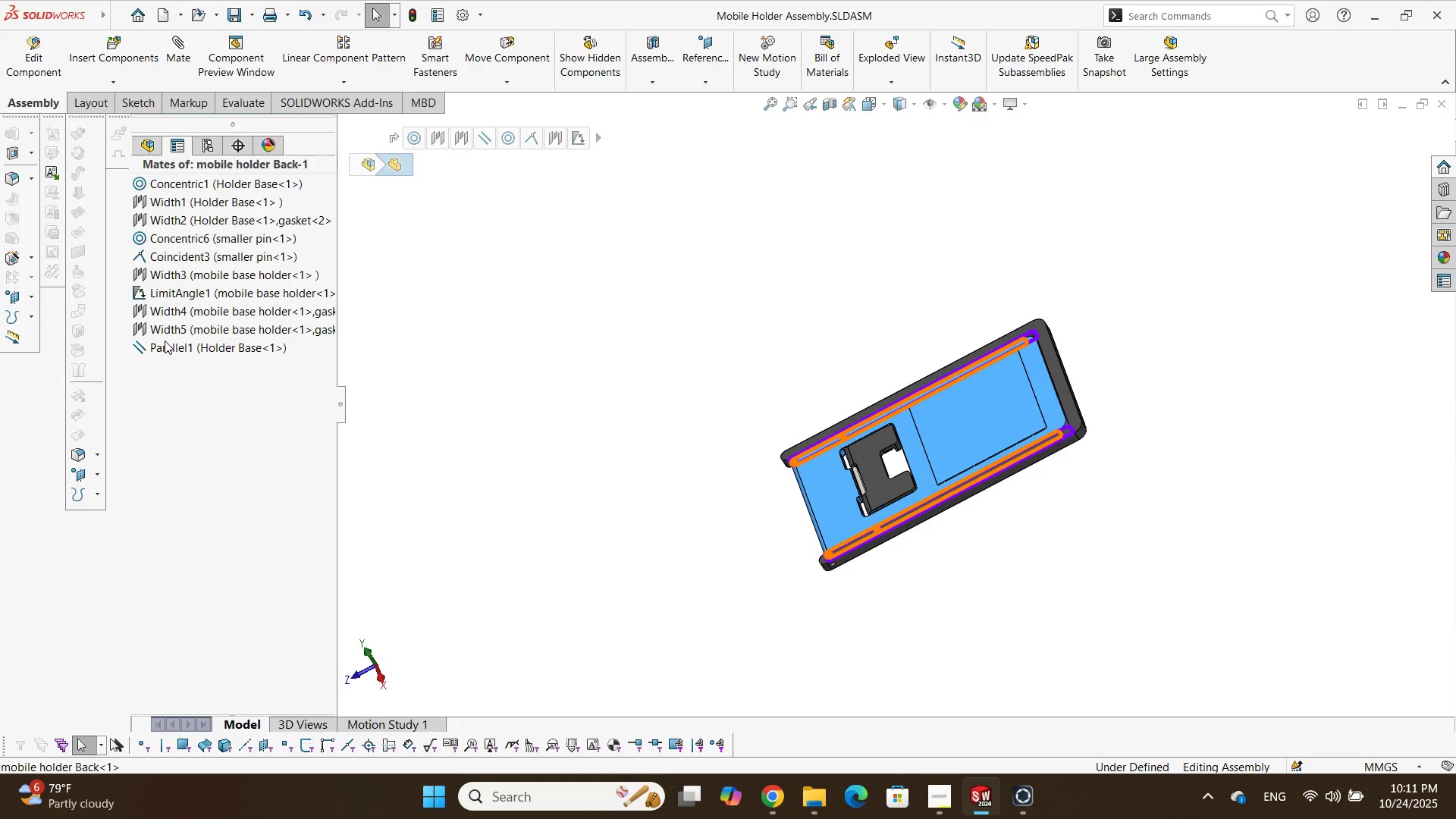 
left_click([171, 348])
 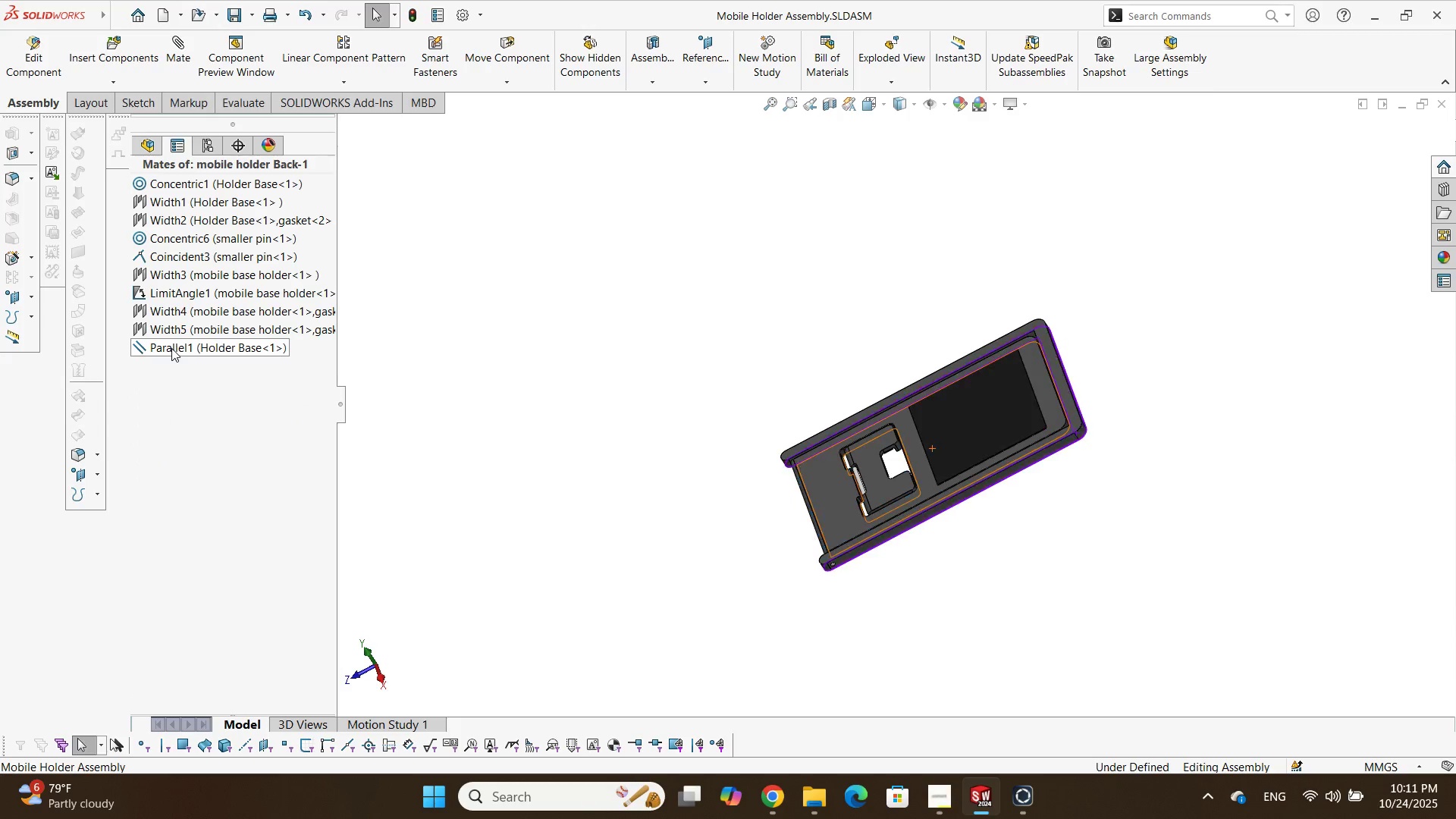 
key(Delete)
 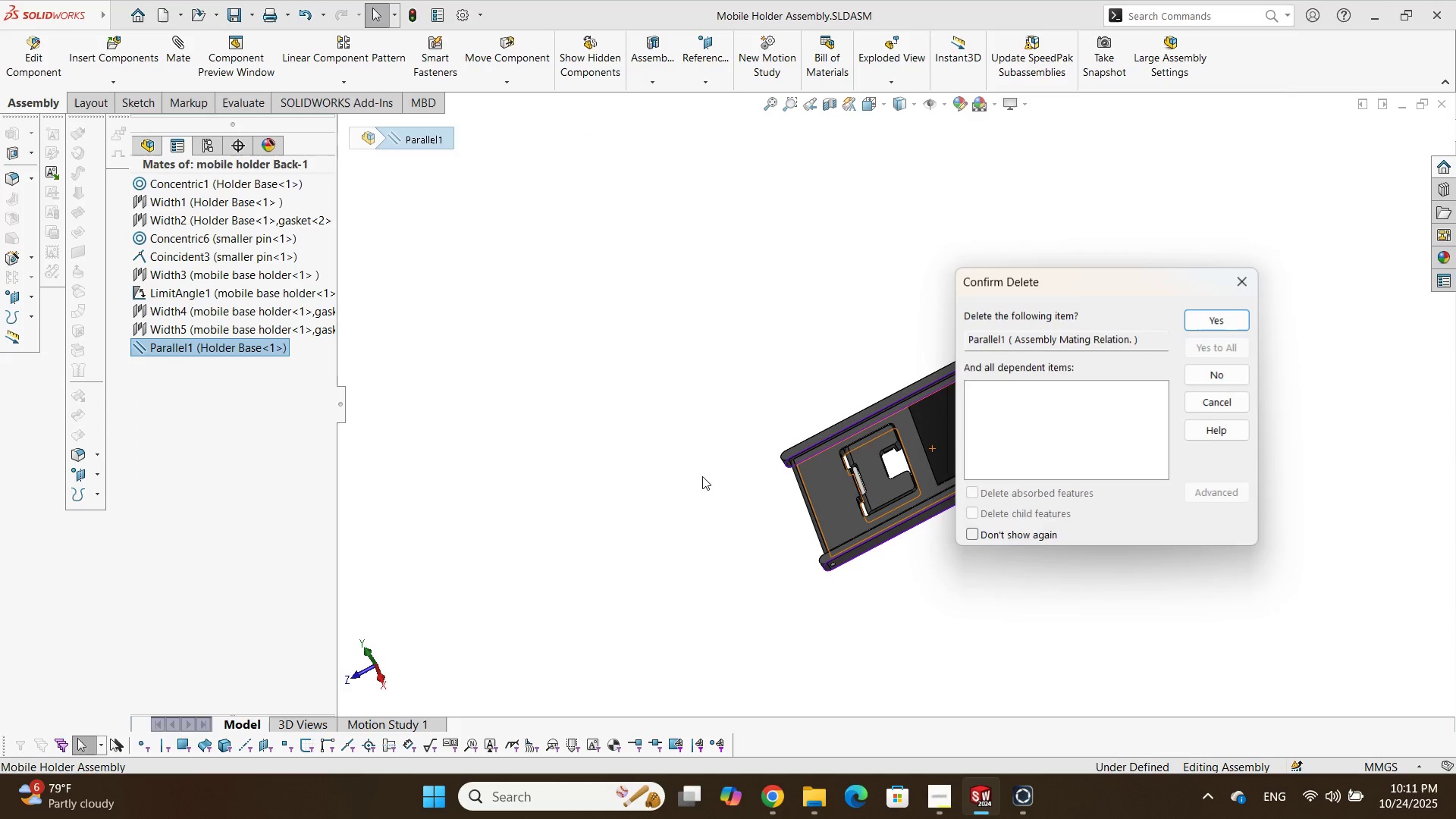 
key(Enter)
 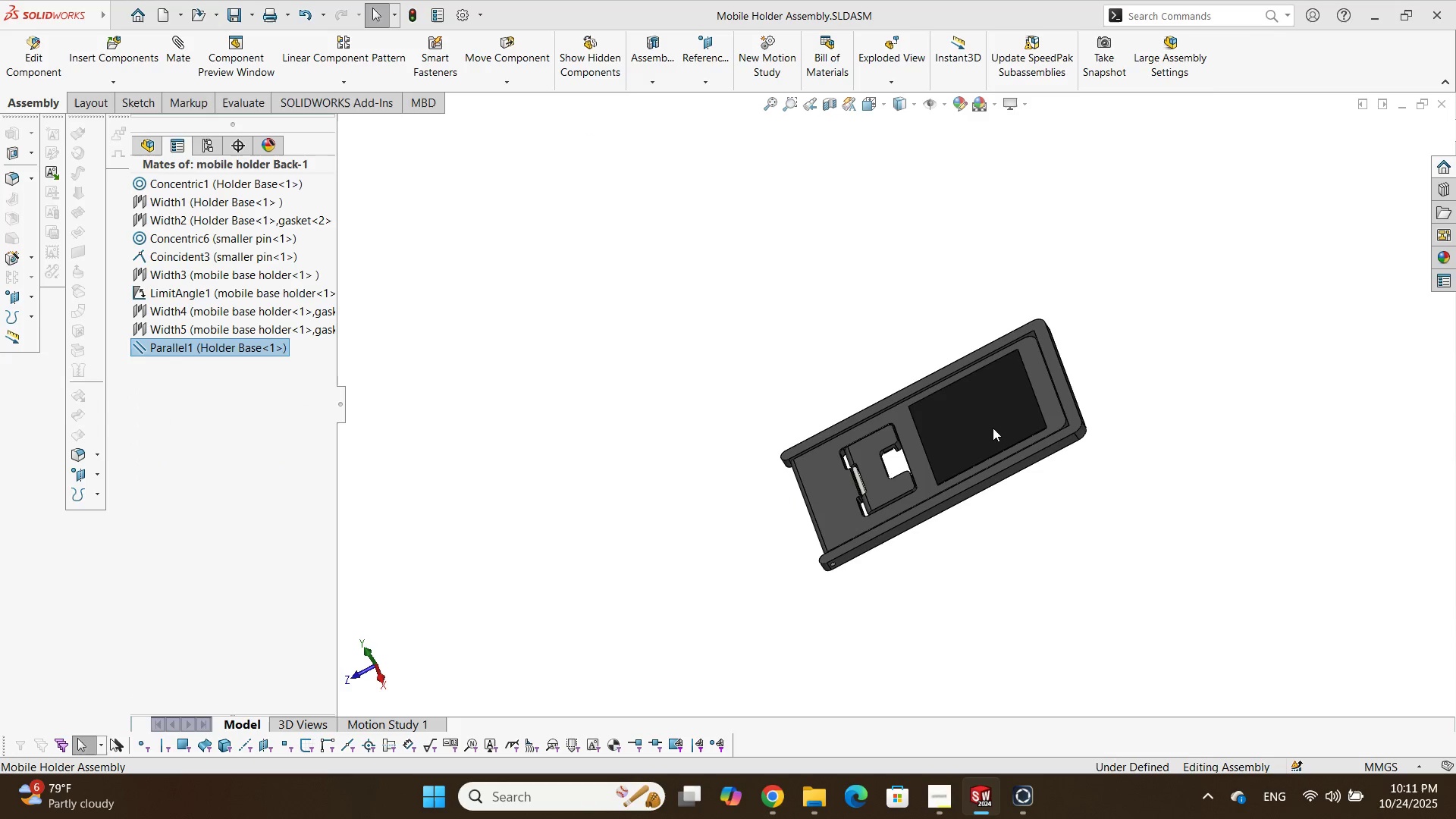 
left_click_drag(start_coordinate=[993, 428], to_coordinate=[685, 408])
 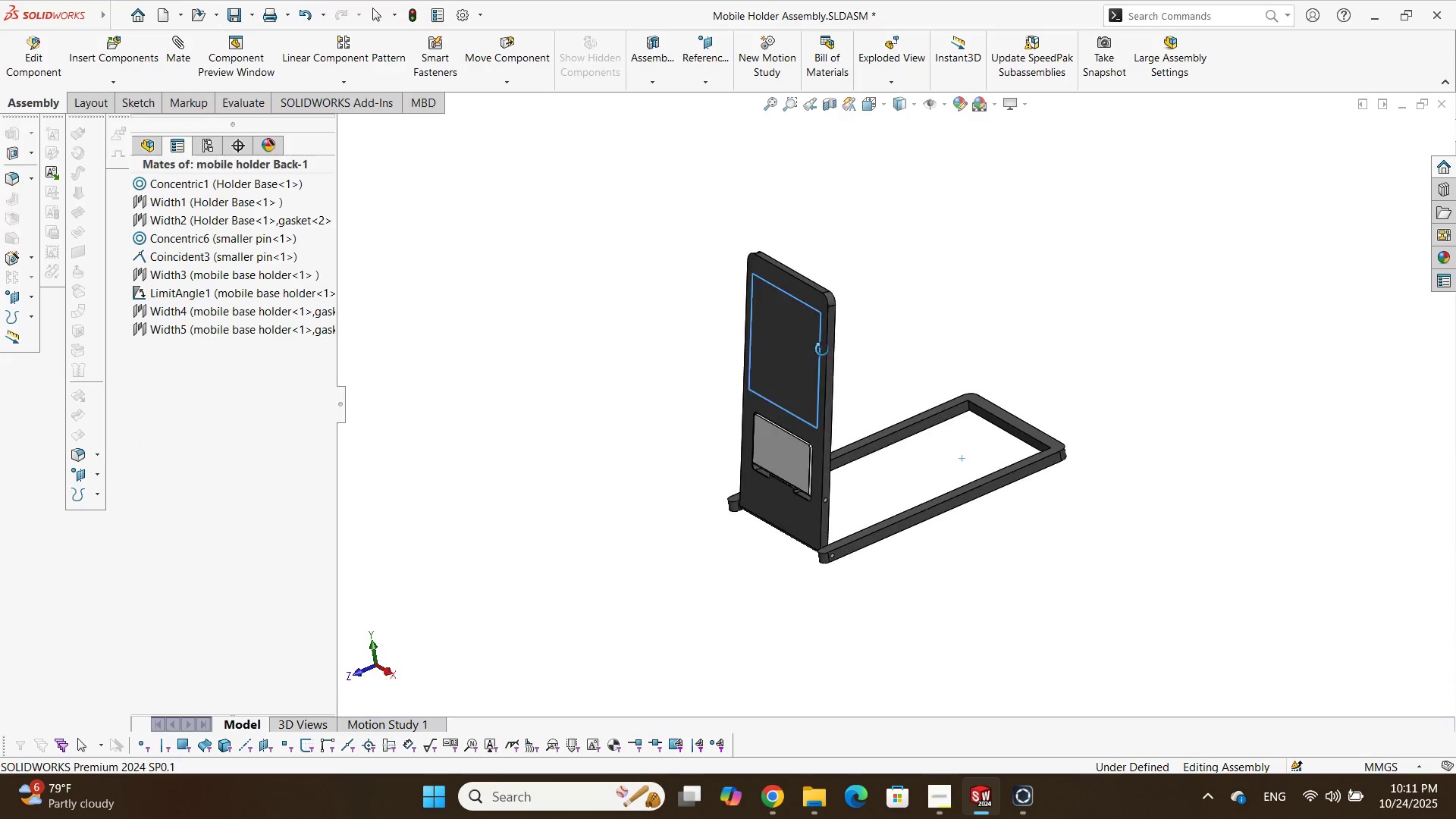 
scroll: coordinate [832, 452], scroll_direction: down, amount: 3.0
 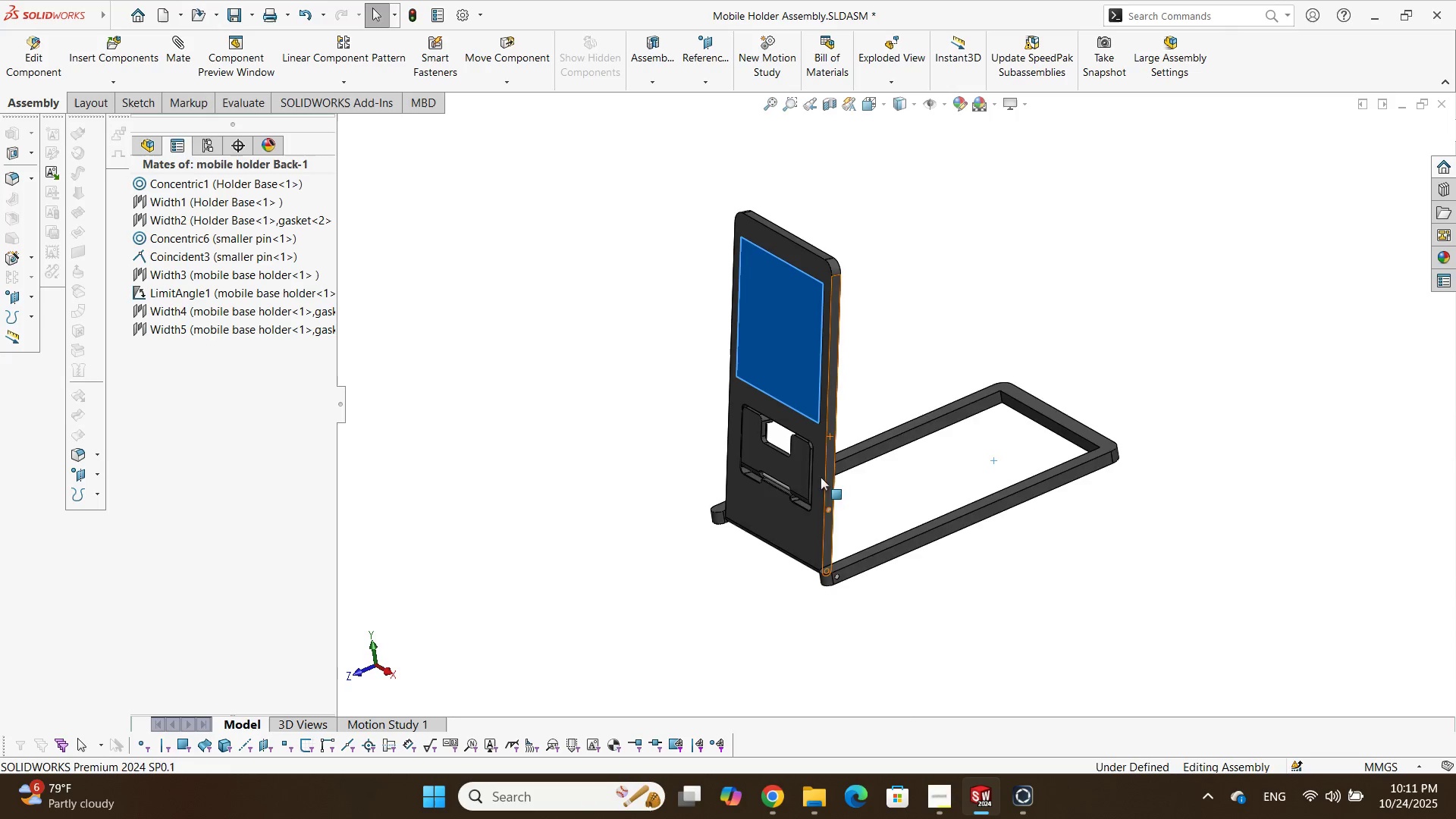 
key(Space)
 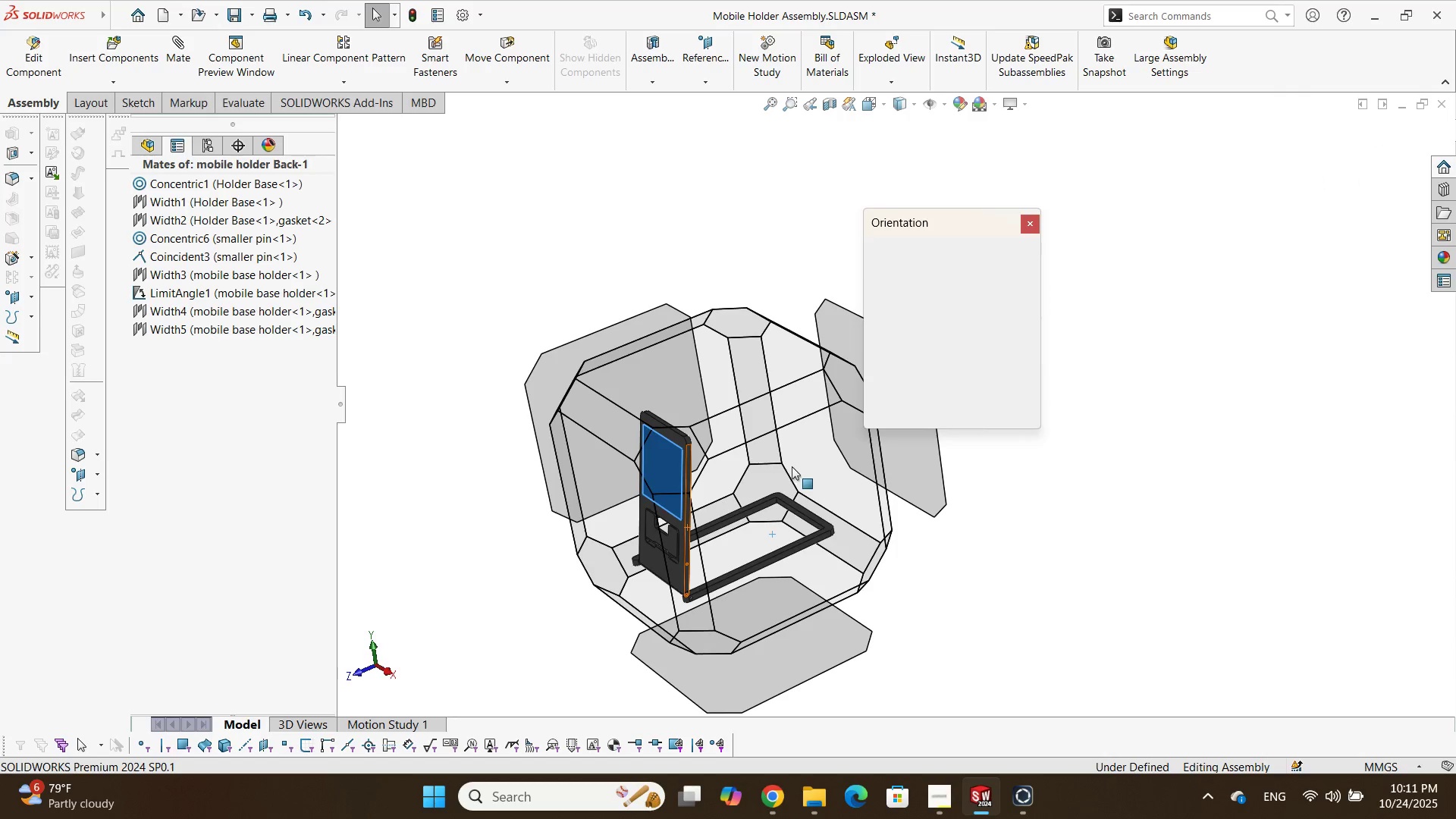 
left_click([787, 470])
 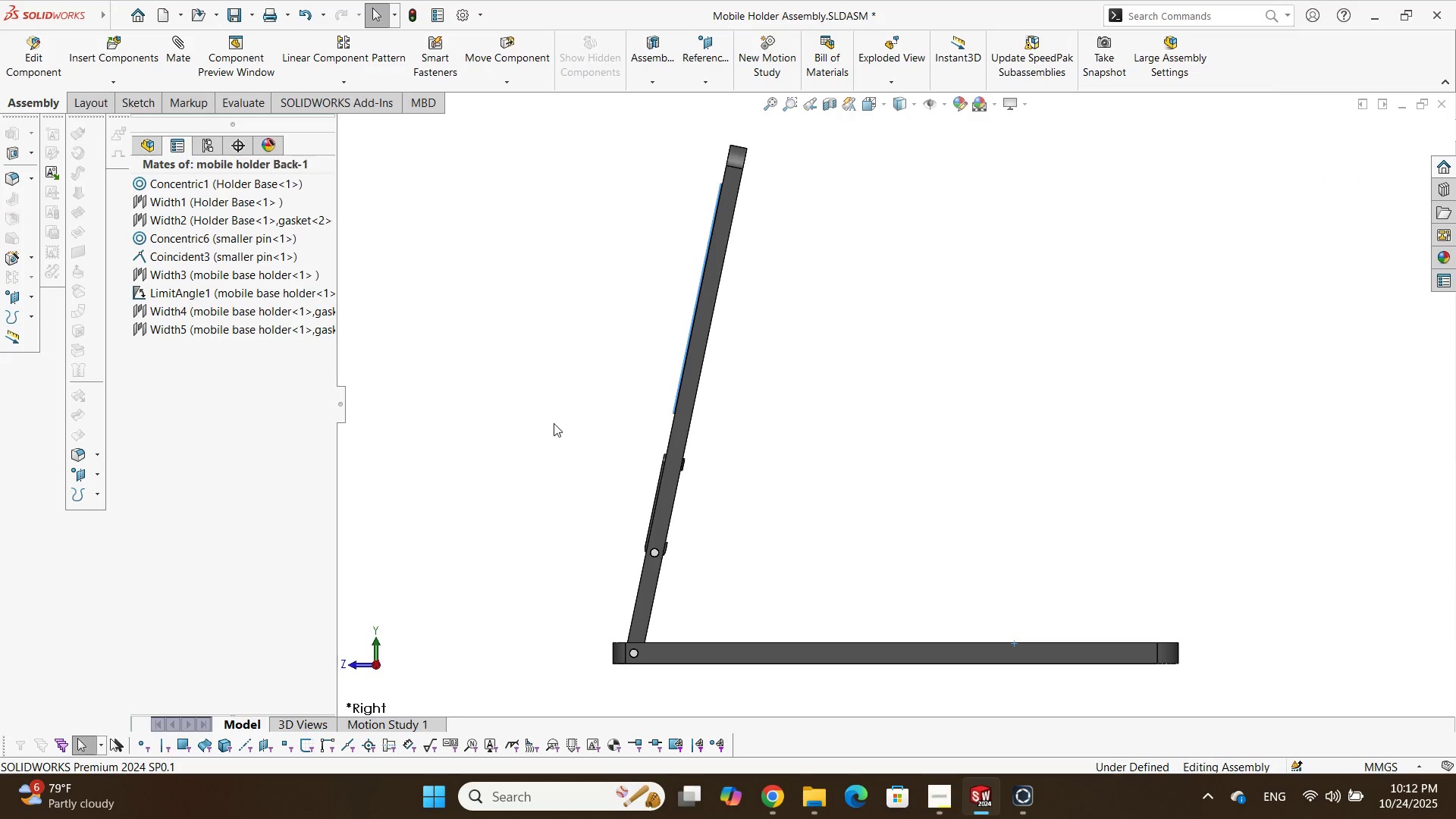 
left_click_drag(start_coordinate=[701, 346], to_coordinate=[812, 377])
 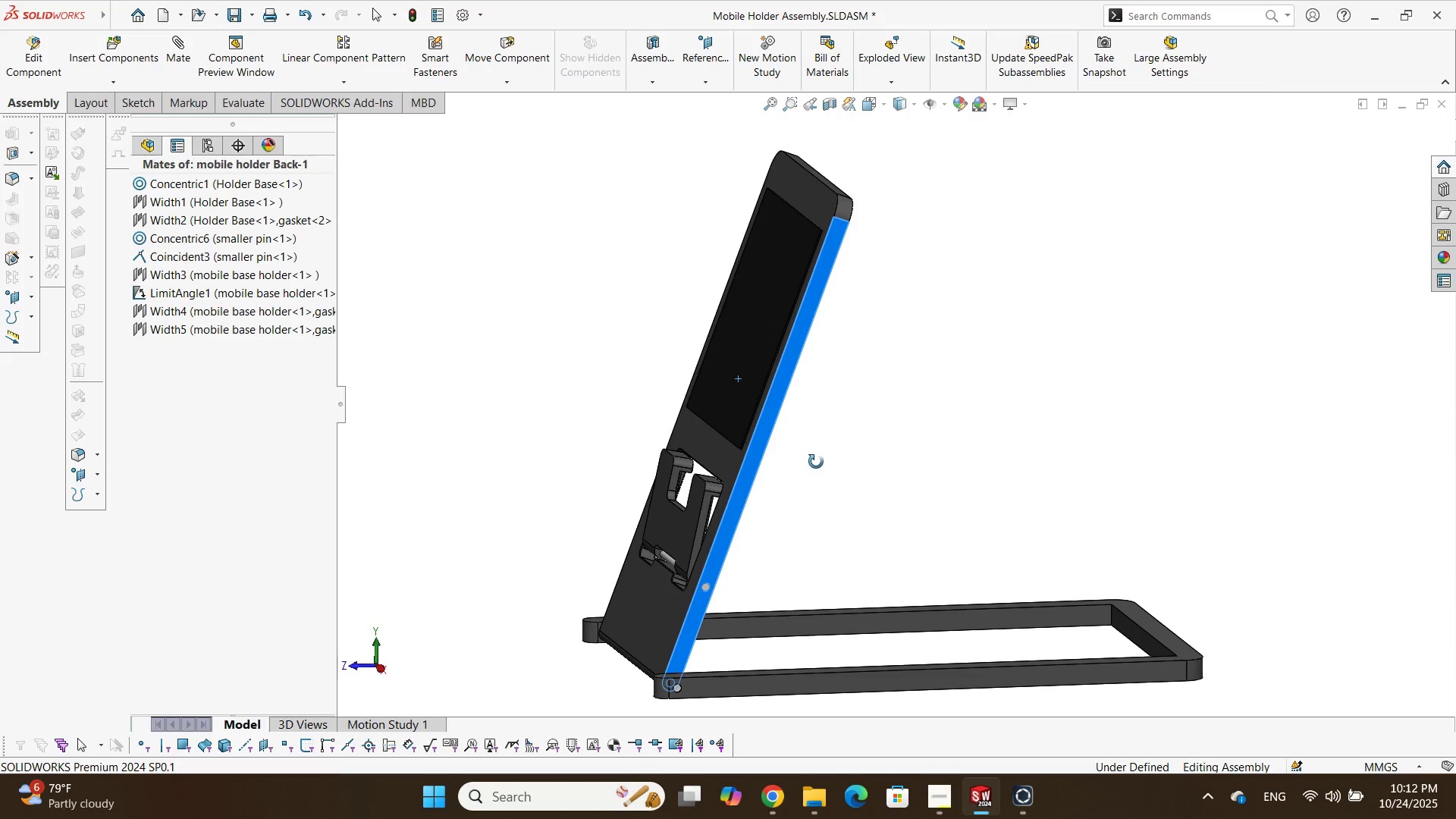 
scroll: coordinate [813, 497], scroll_direction: up, amount: 4.0
 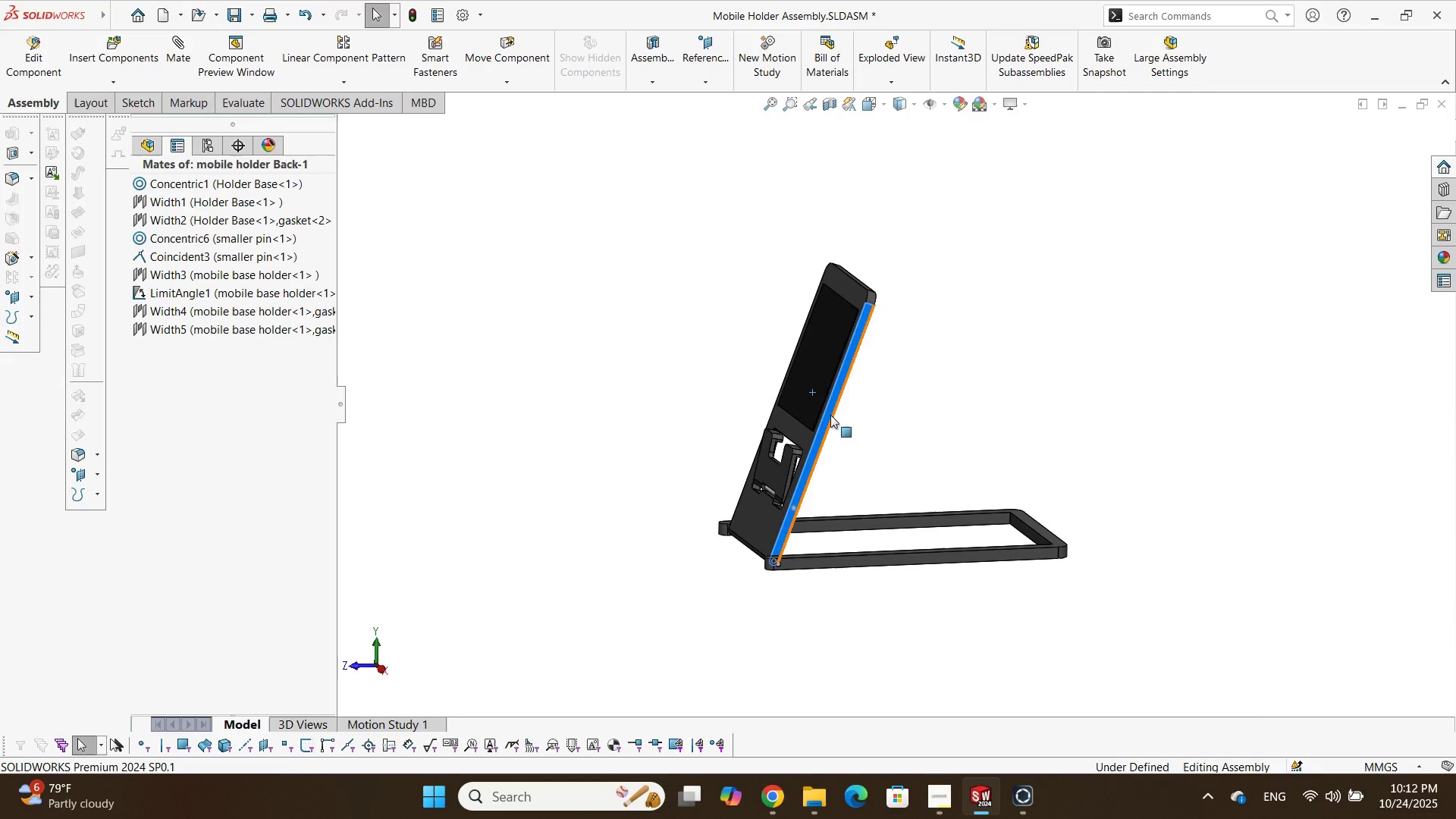 
left_click_drag(start_coordinate=[823, 388], to_coordinate=[854, 408])
 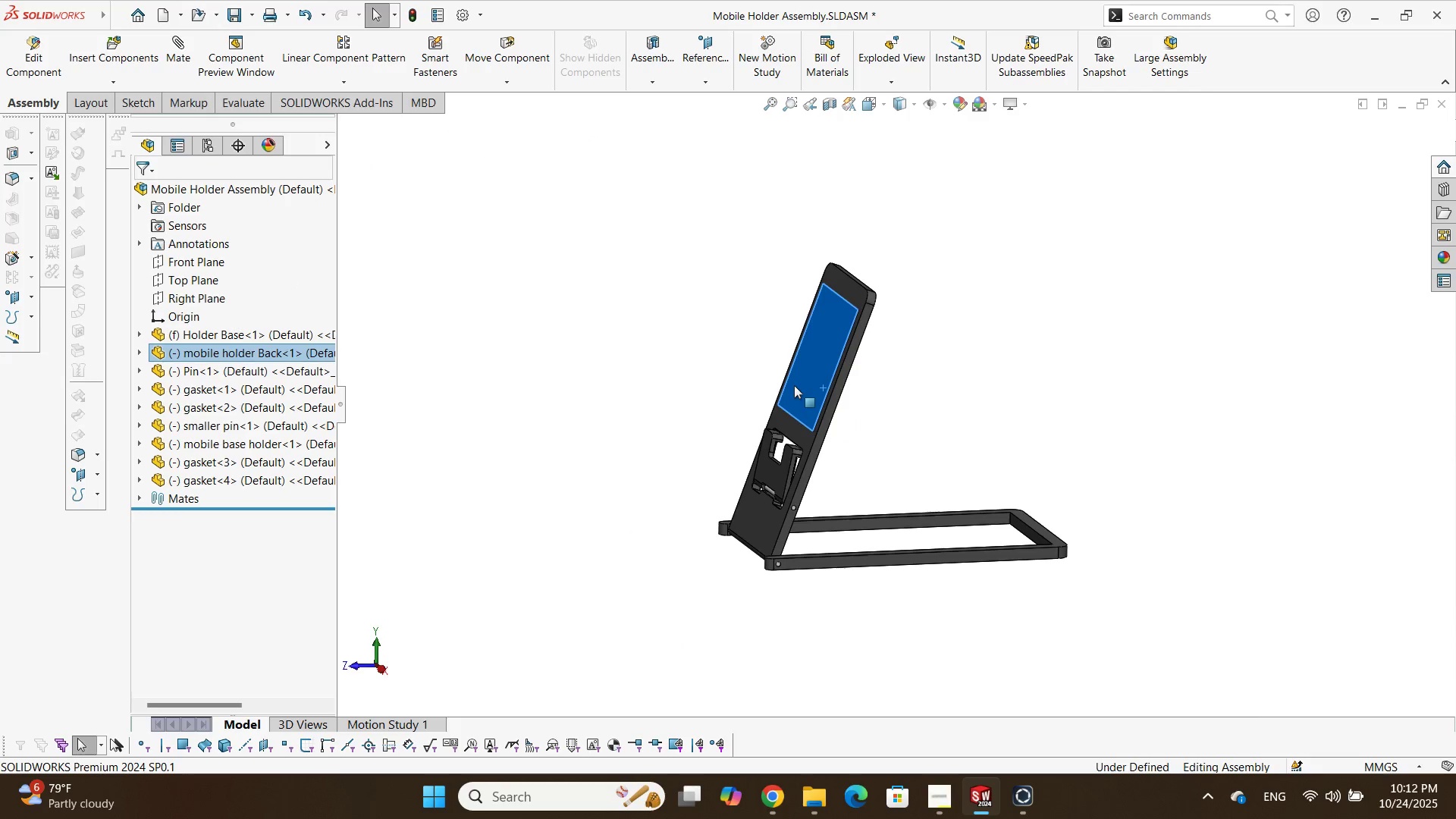 
scroll: coordinate [850, 401], scroll_direction: down, amount: 1.0
 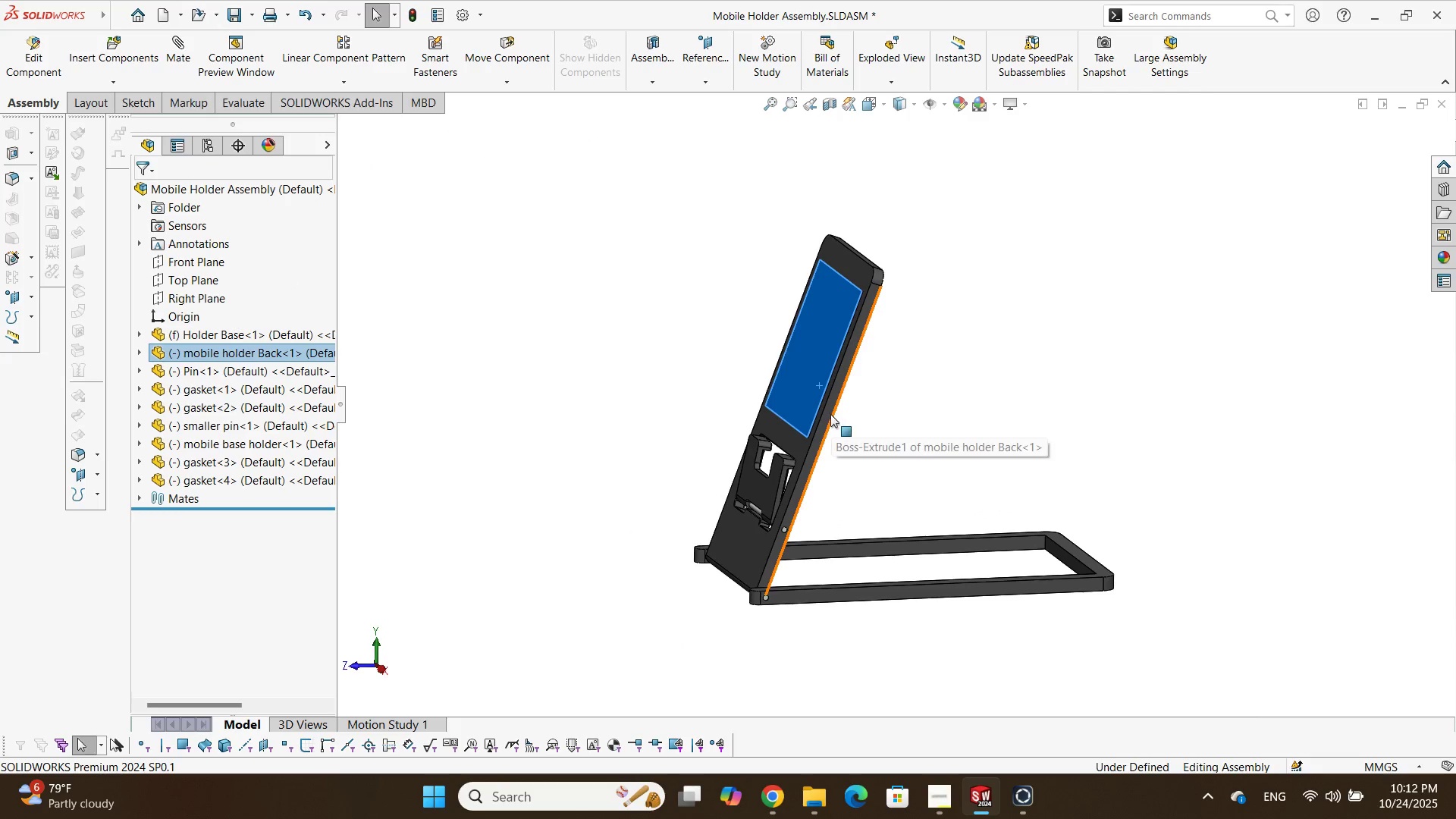 
left_click_drag(start_coordinate=[829, 414], to_coordinate=[860, 406])
 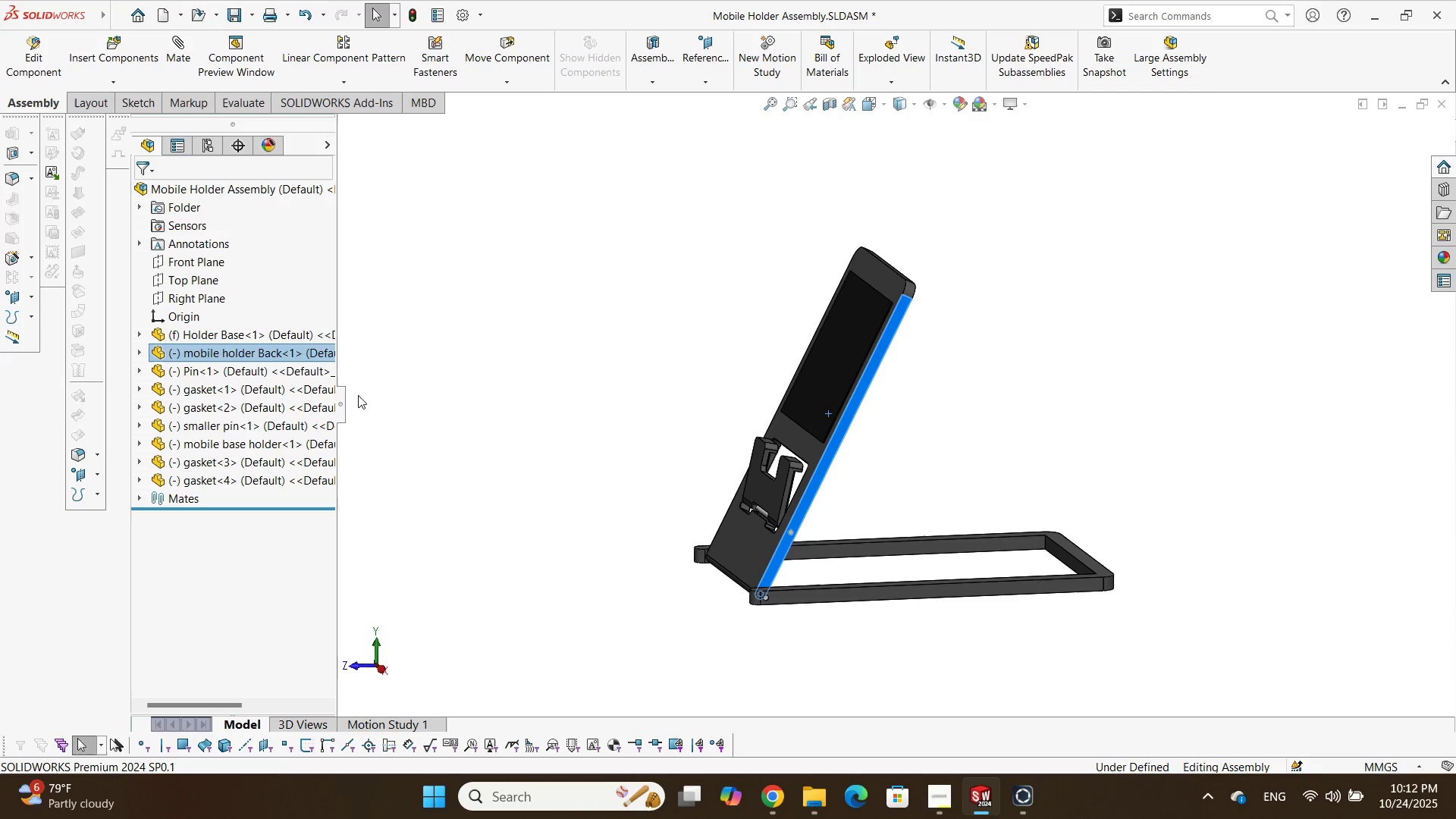 
left_click([406, 391])
 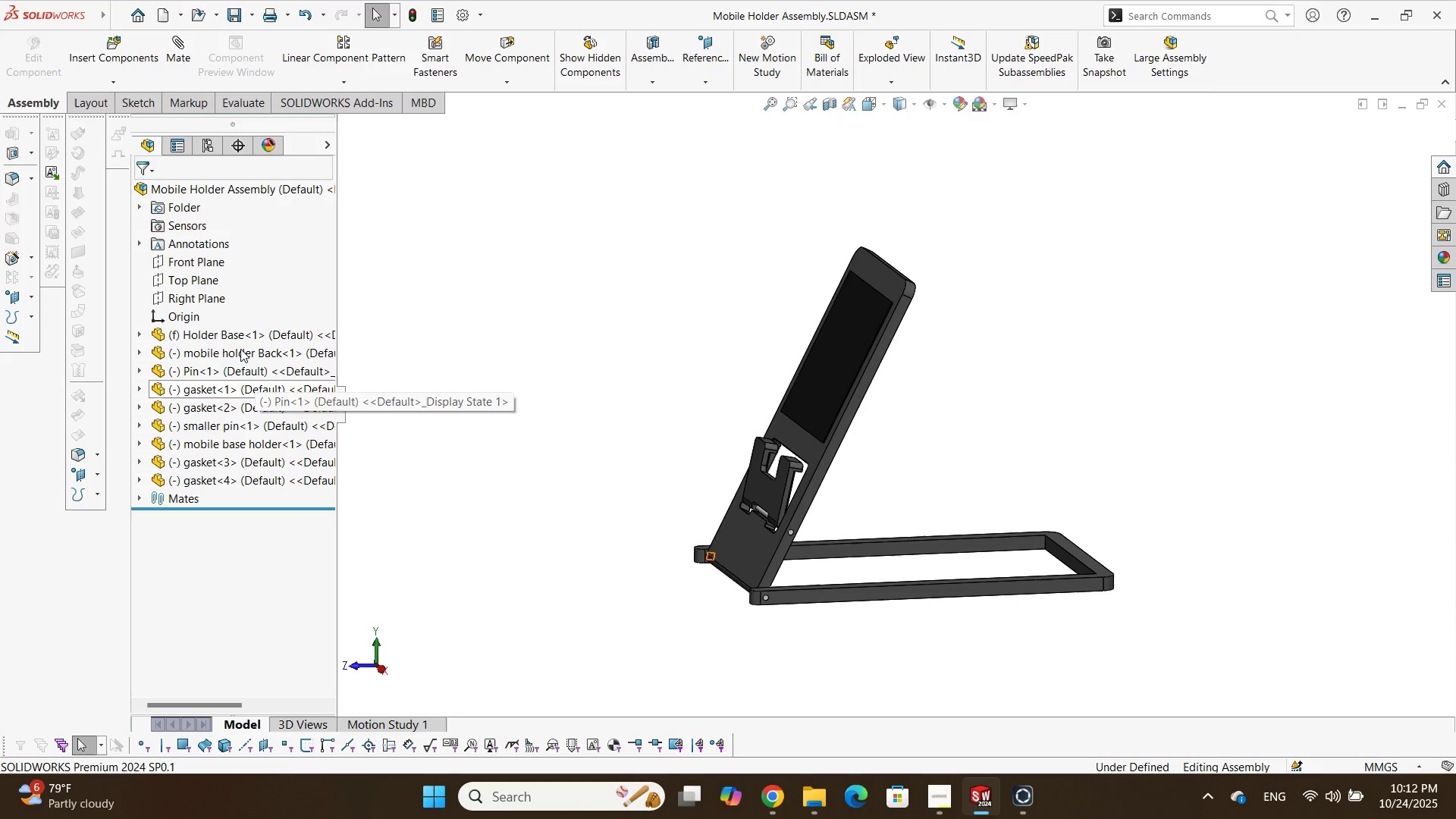 
left_click([240, 349])
 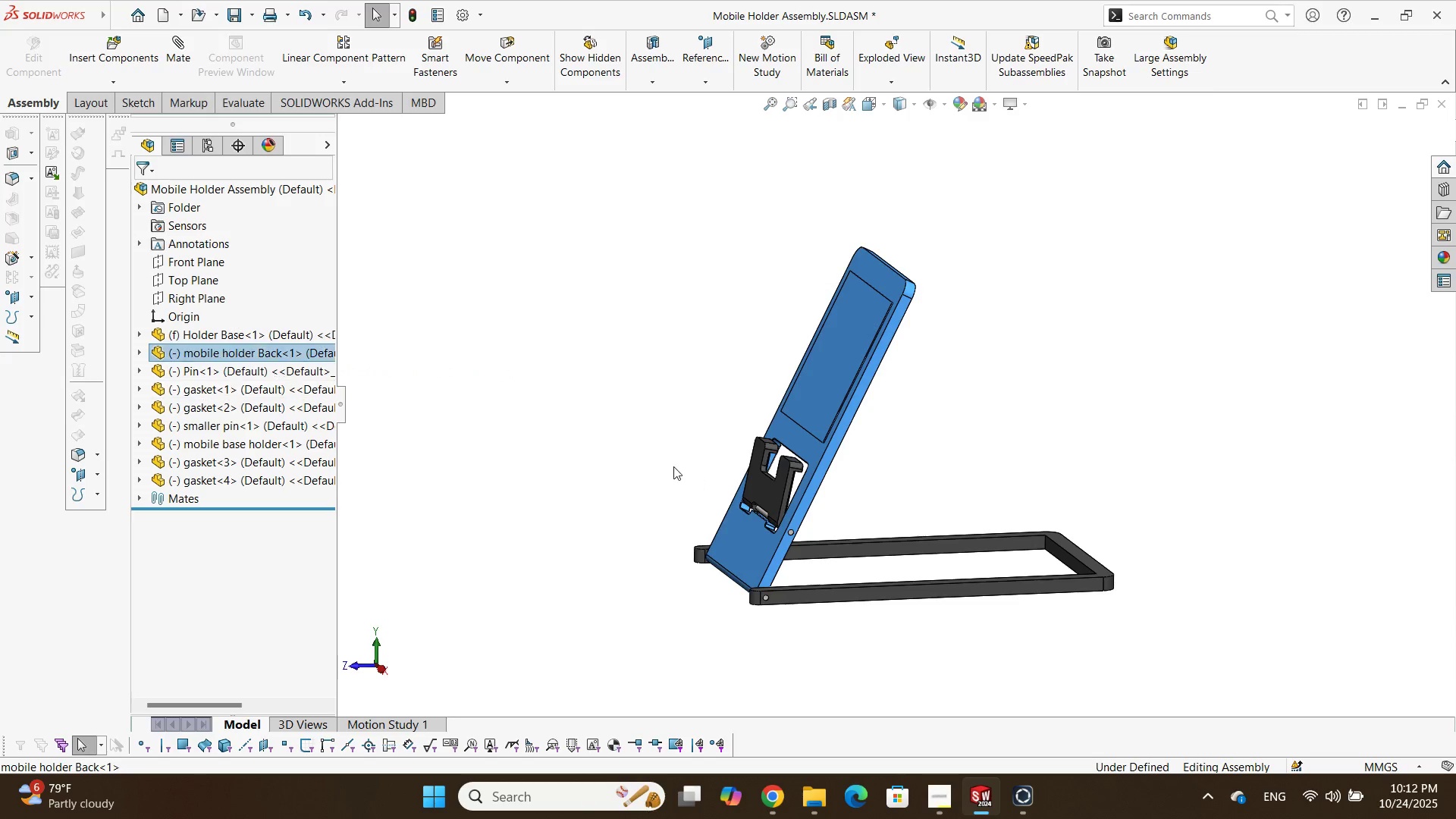 
left_click([673, 466])
 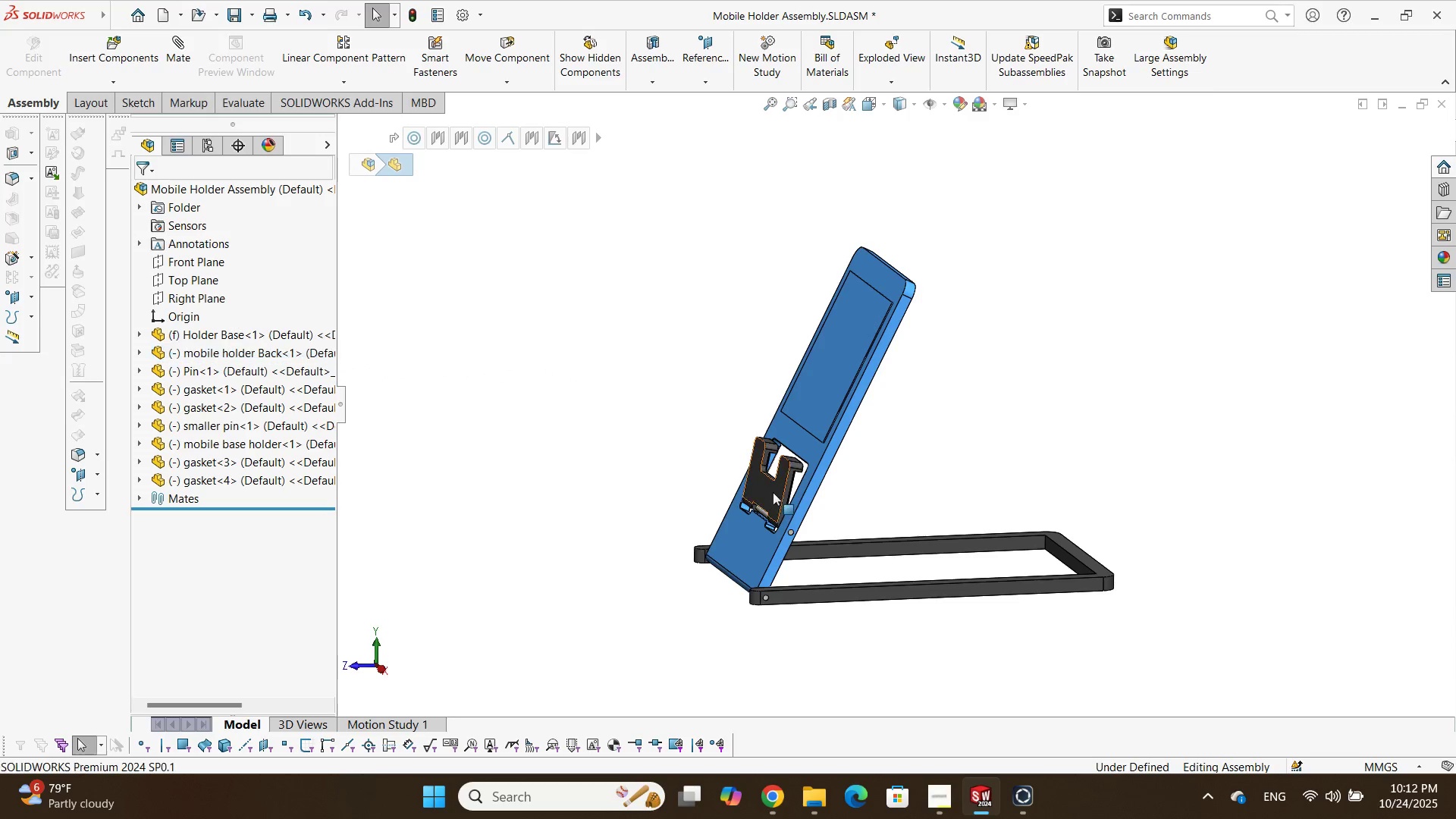 
left_click_drag(start_coordinate=[773, 492], to_coordinate=[733, 556])
 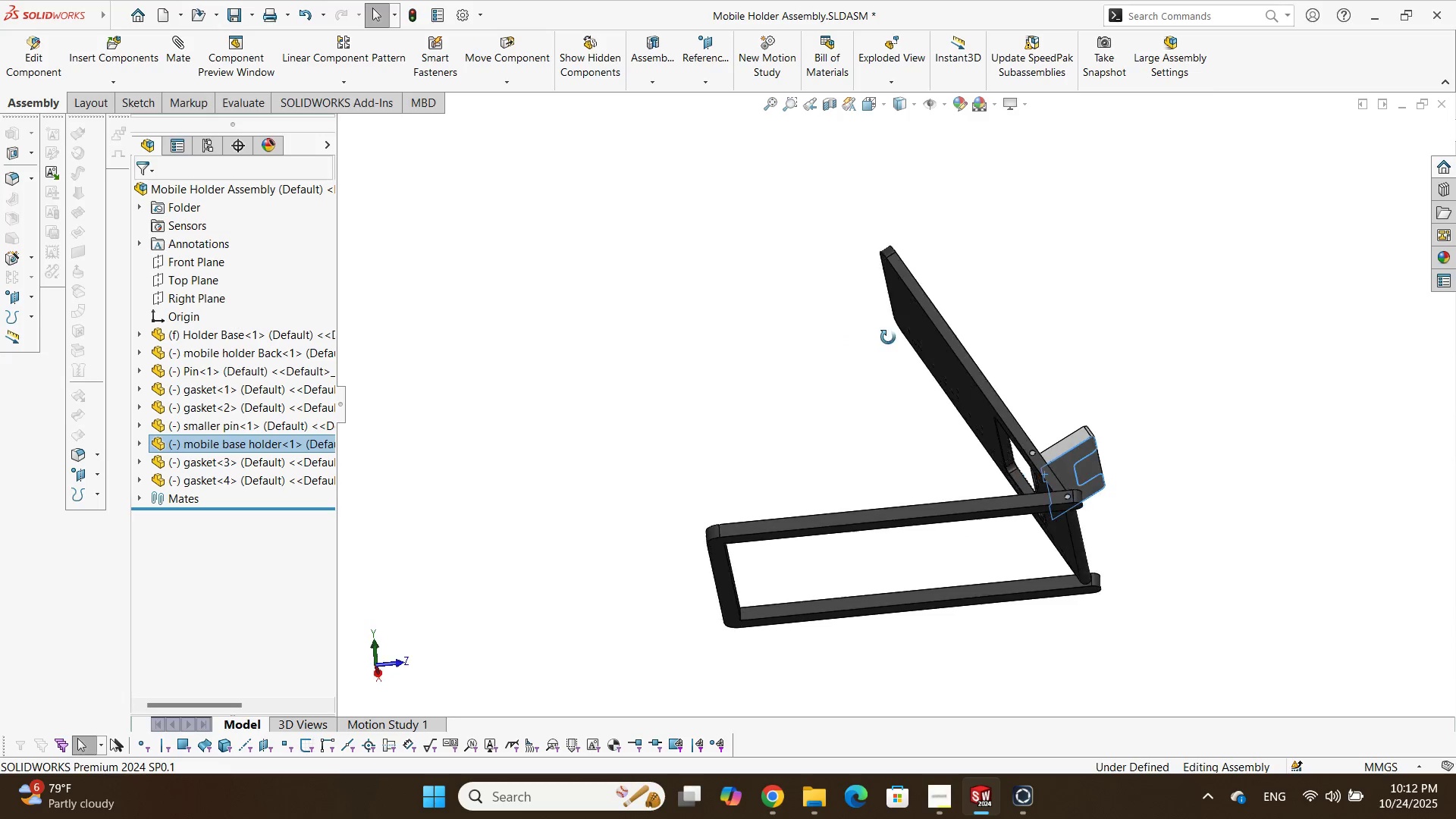 
key(Space)
 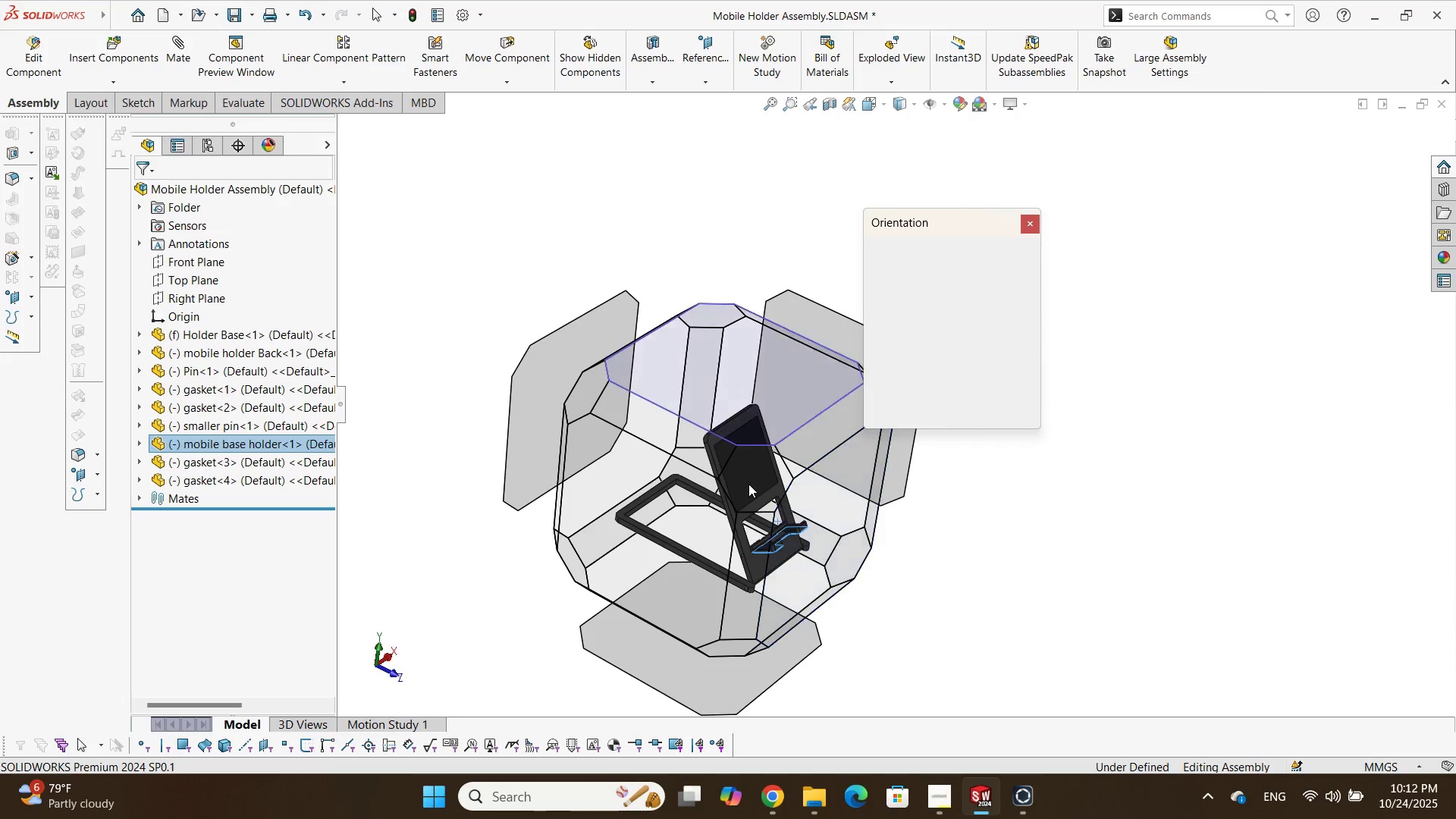 
left_click([748, 484])
 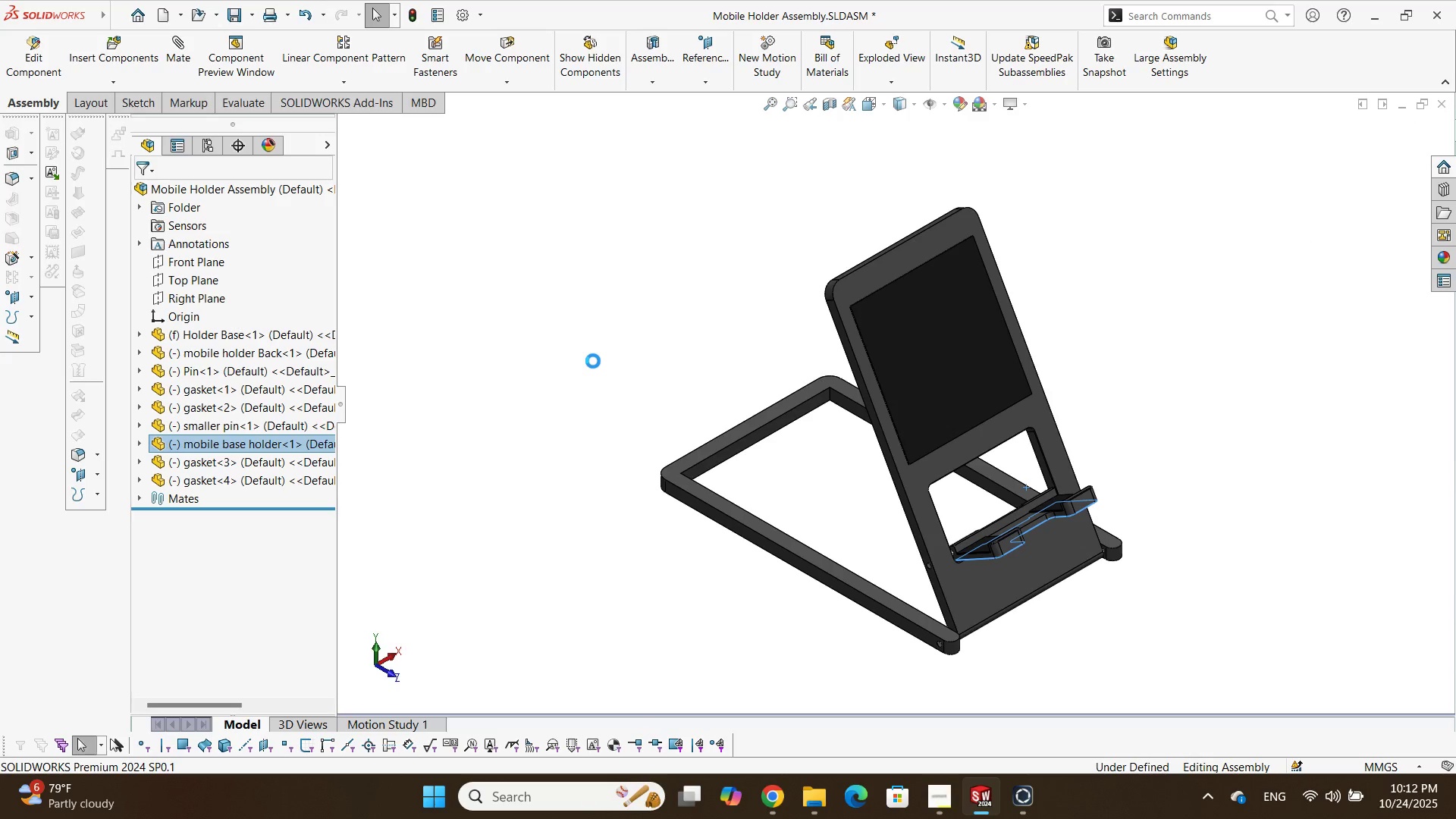 
left_click([593, 361])
 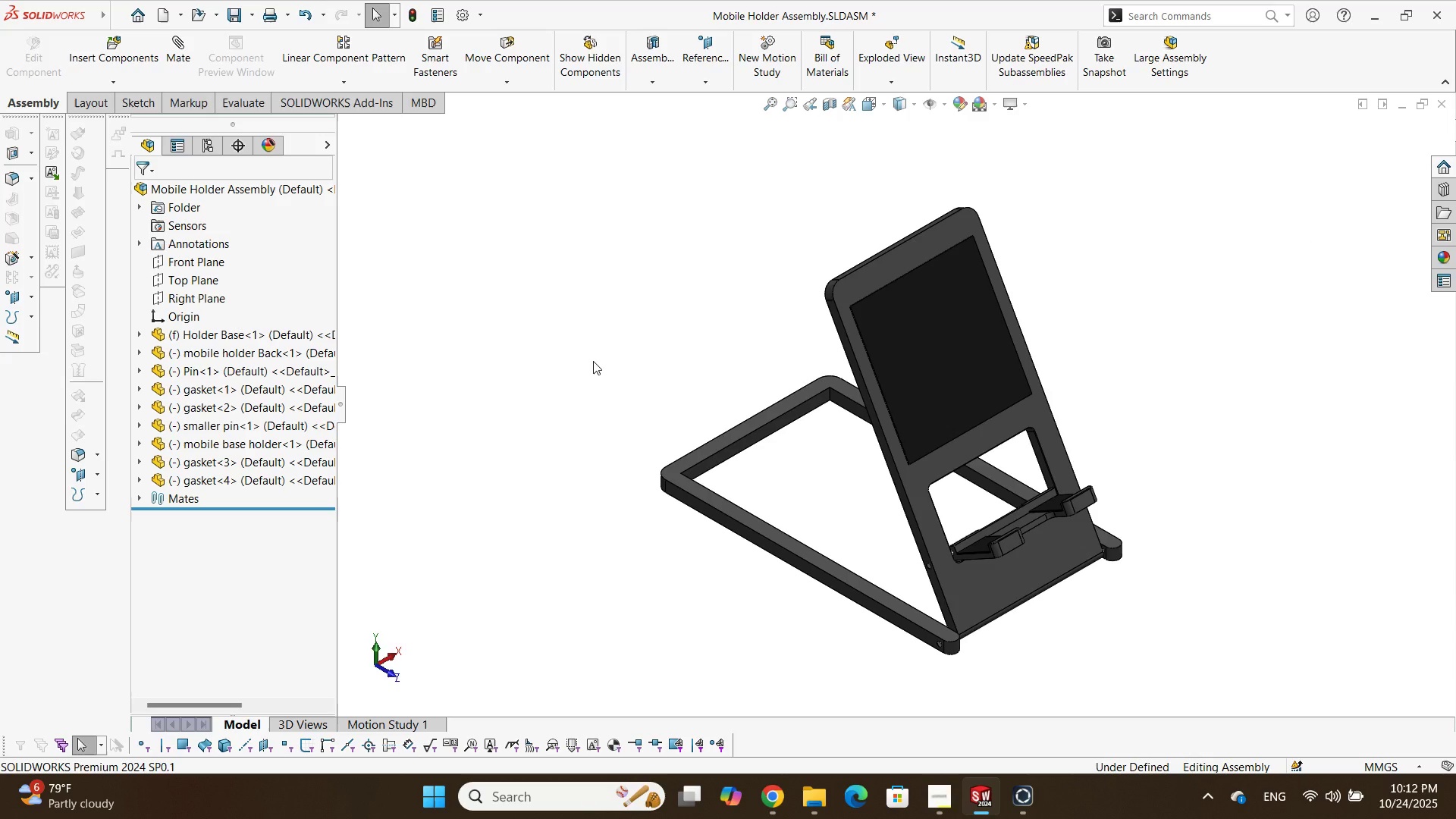 
key(Control+S)
 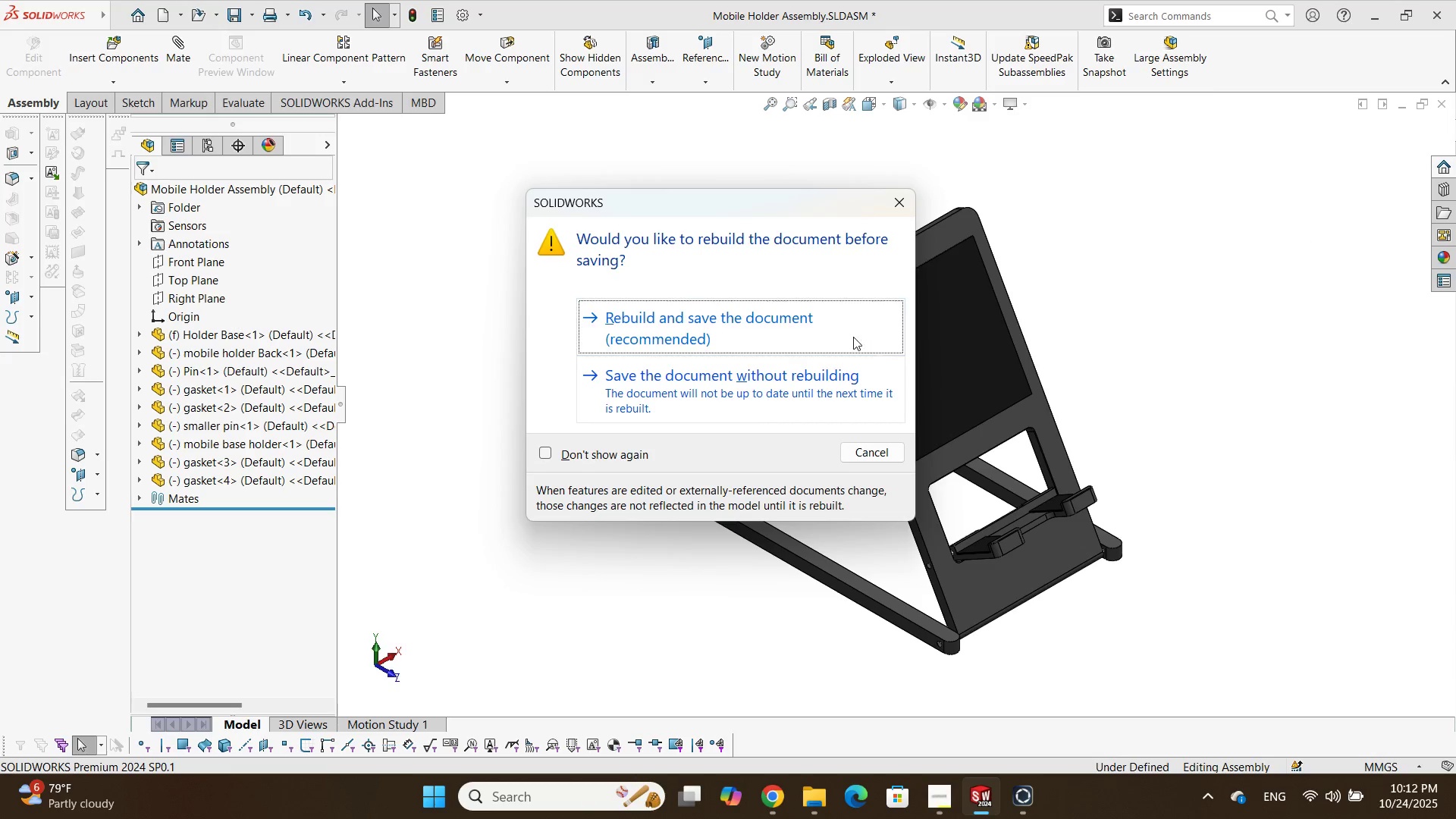 
left_click([827, 327])
 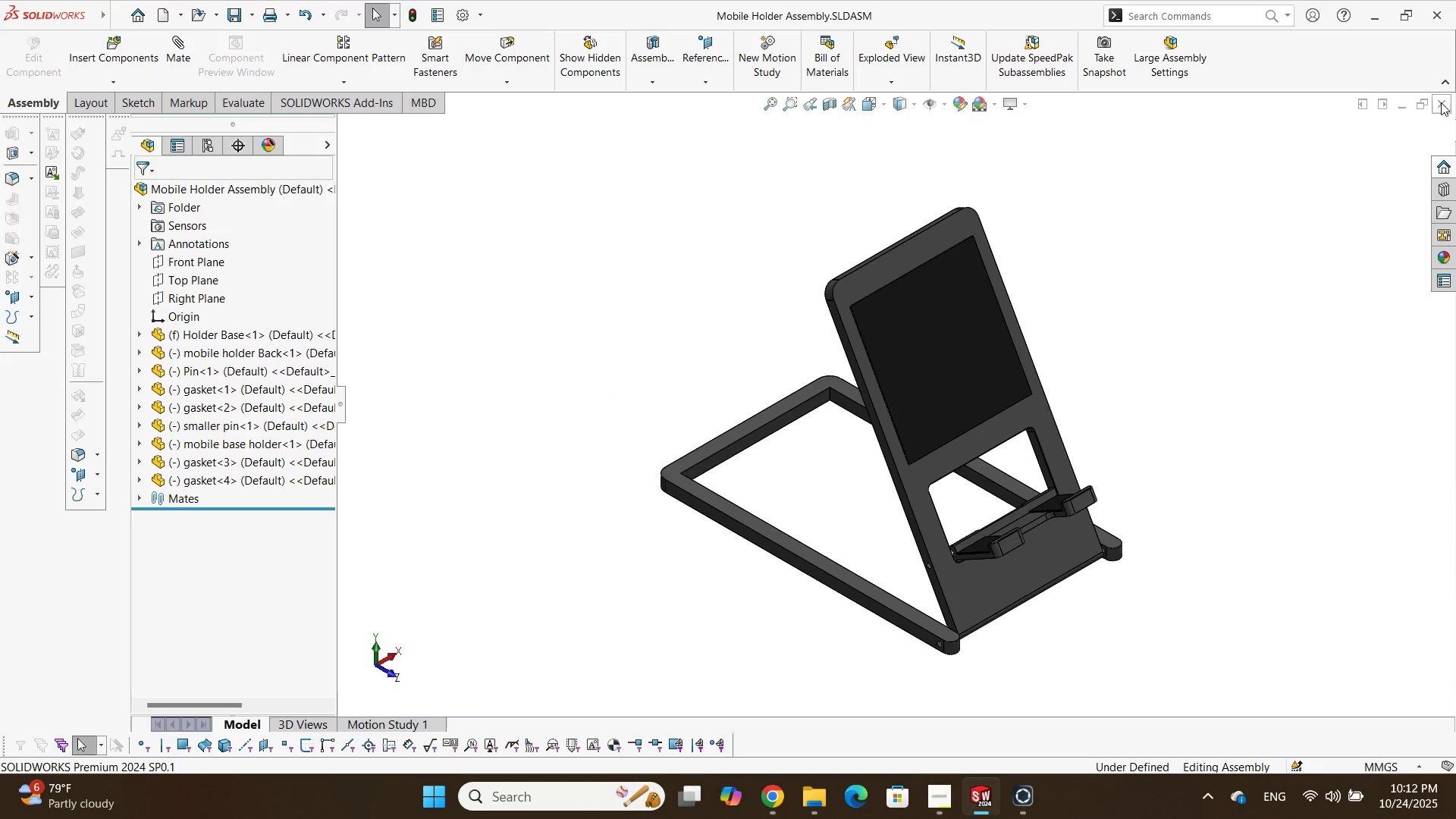 
left_click([1441, 102])
 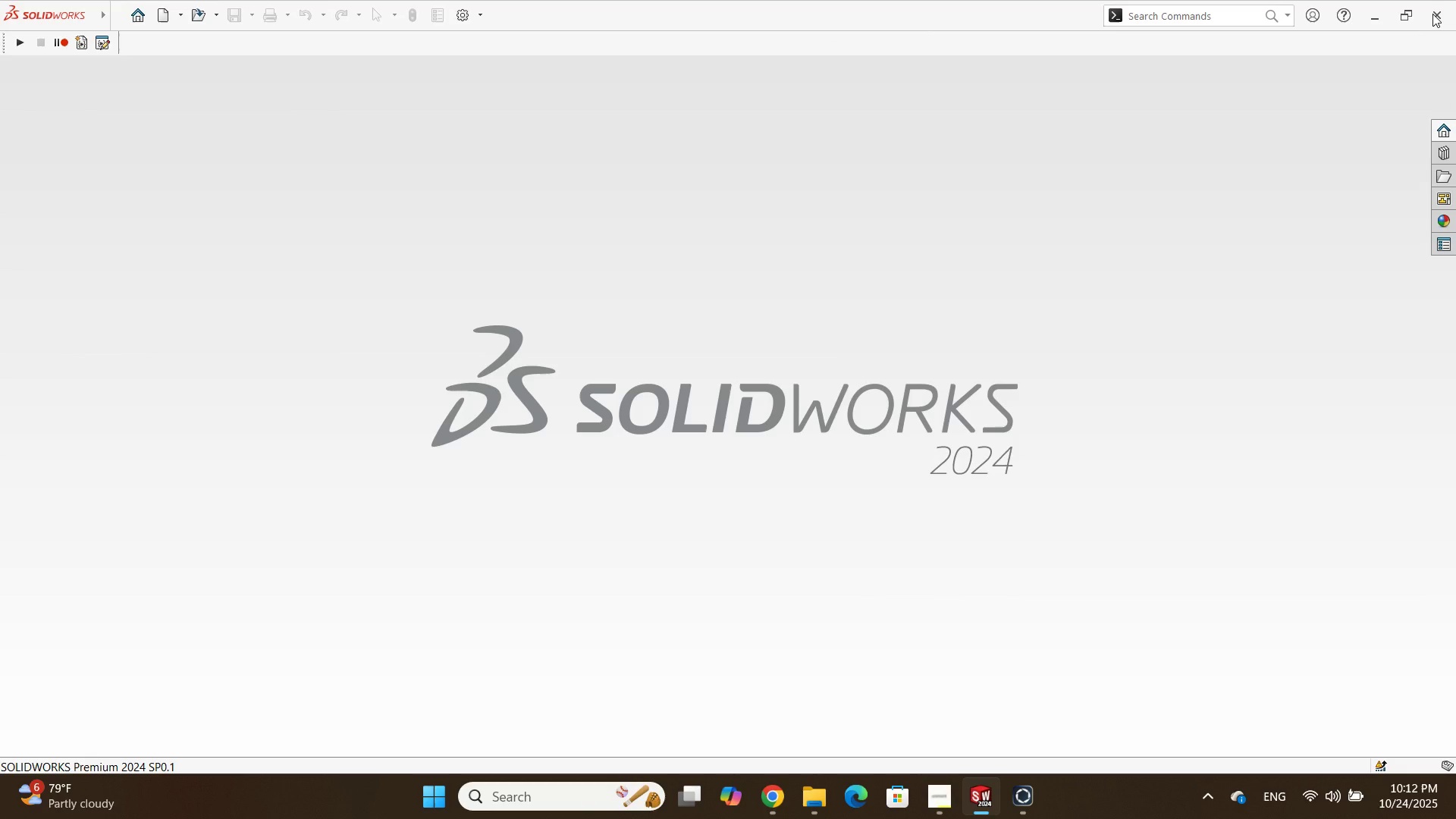 
left_click([1432, 14])
 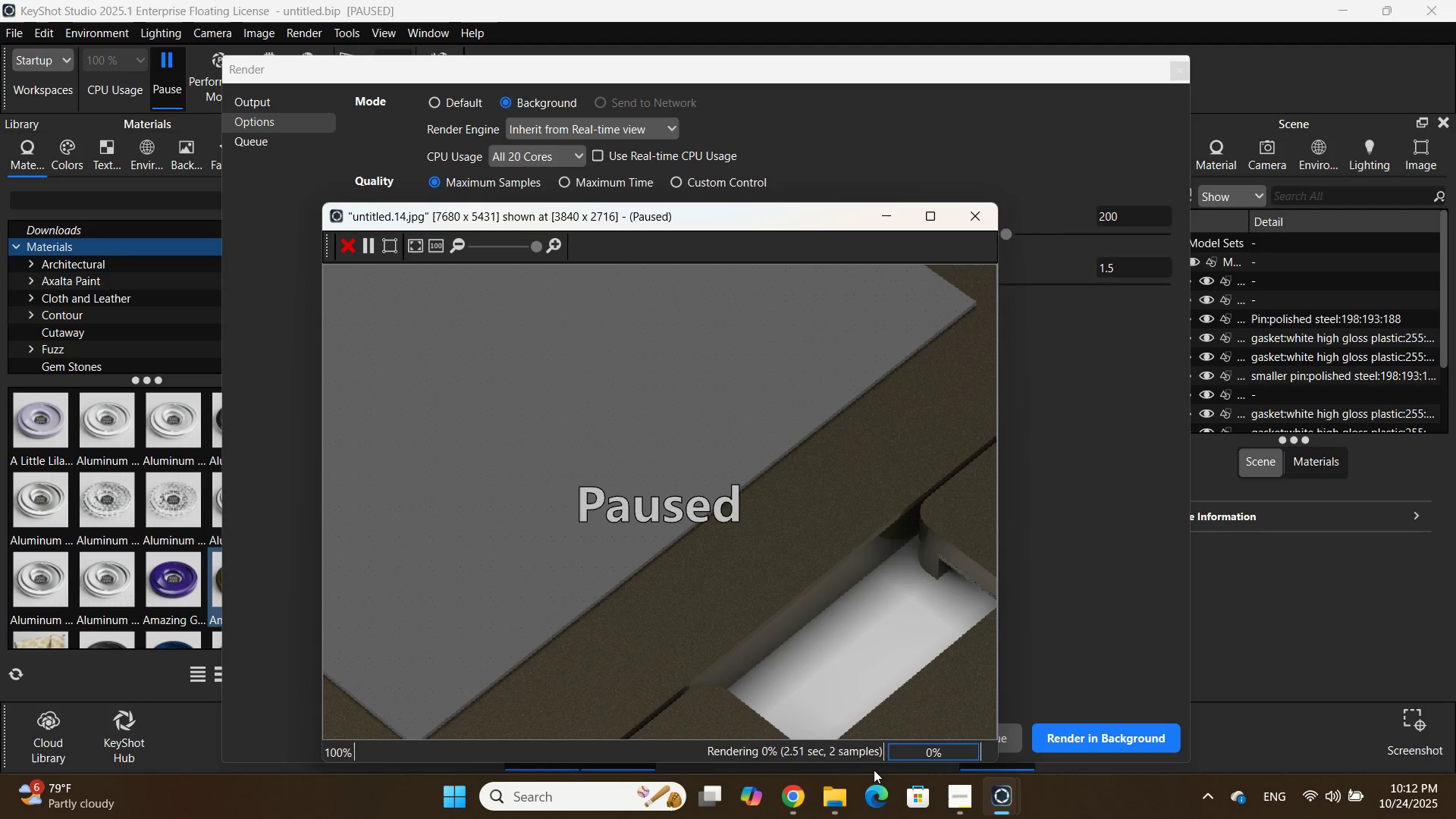 
left_click([1139, 135])
 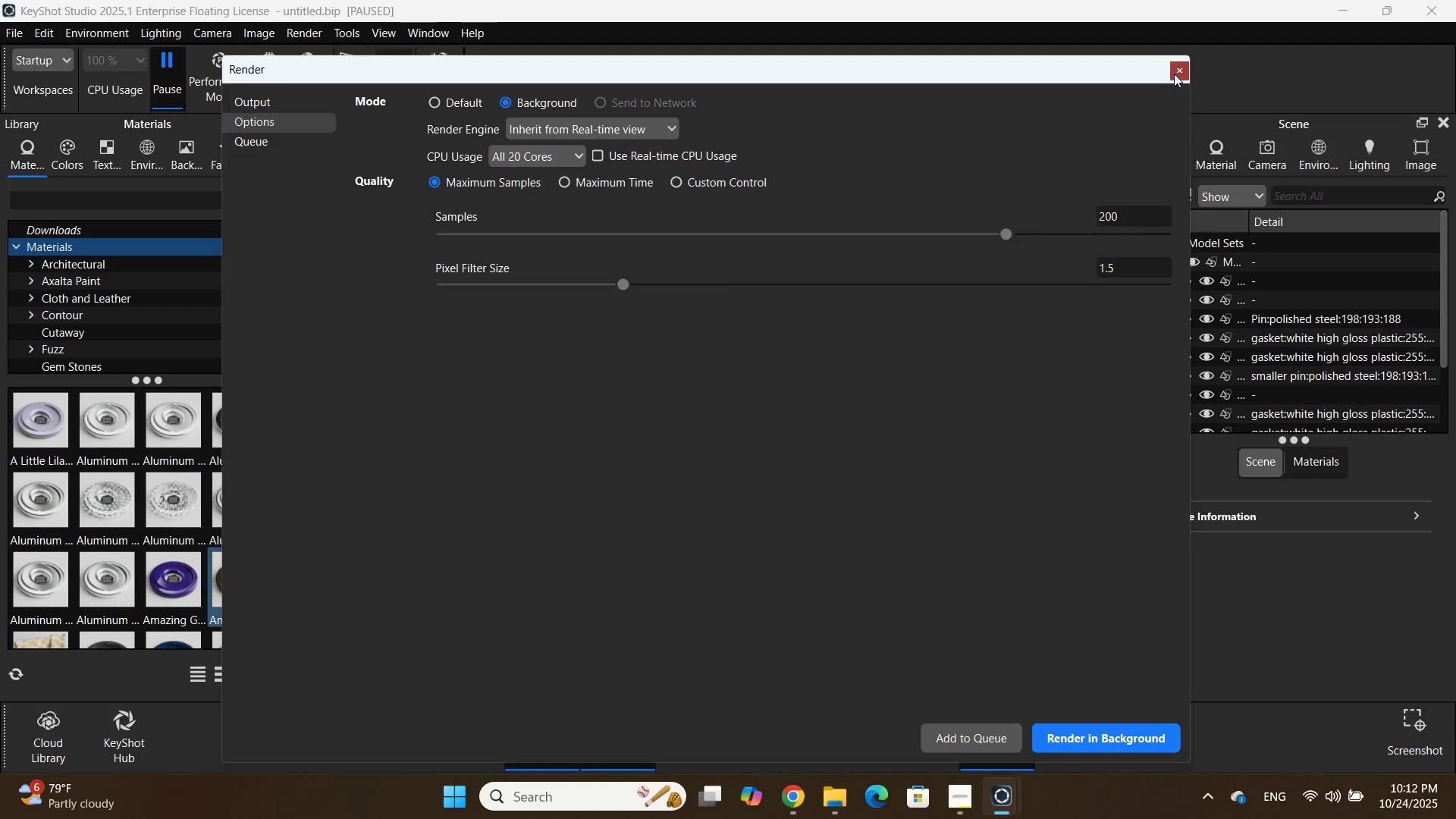 
left_click([1174, 74])
 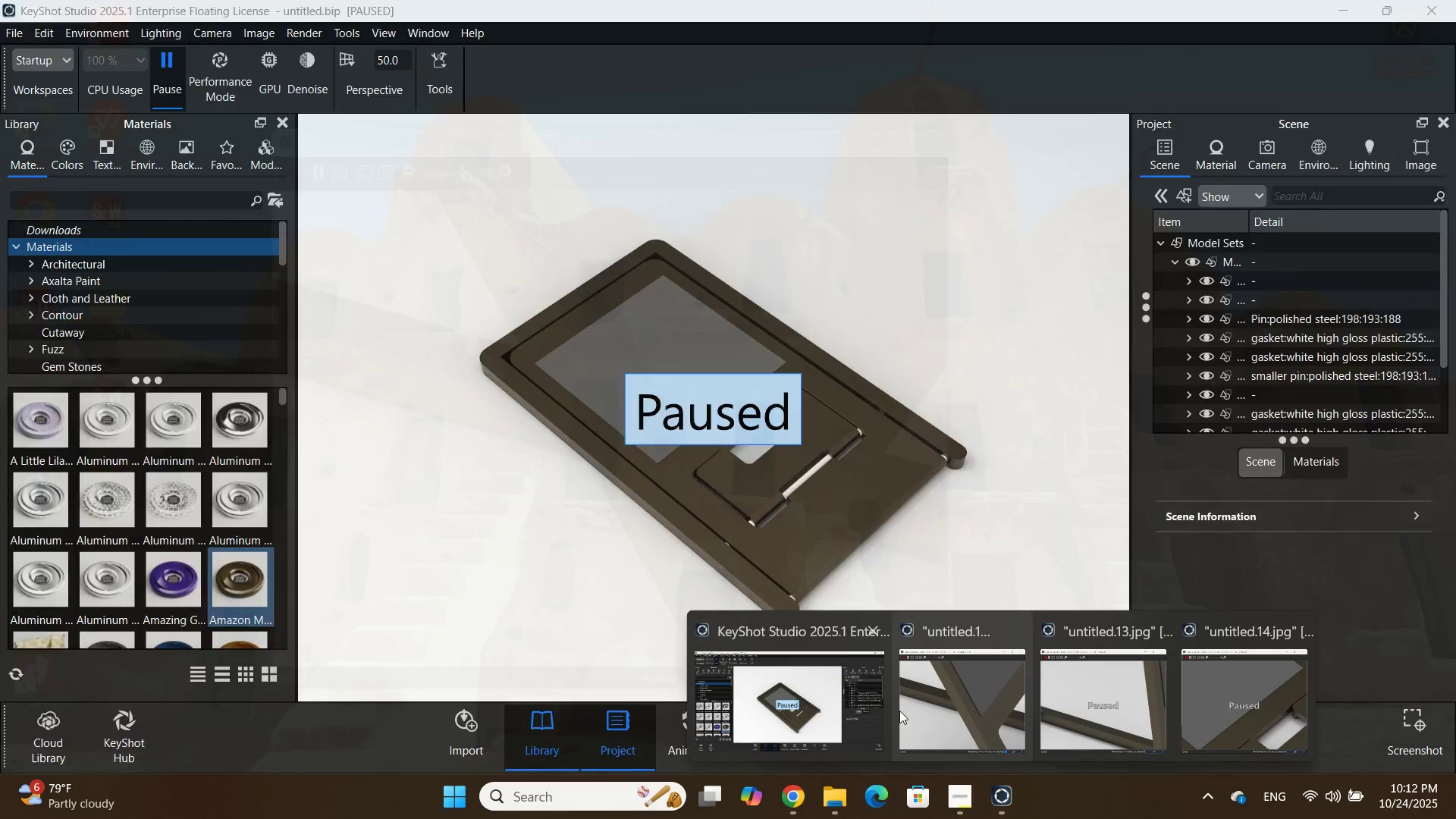 
left_click([915, 723])
 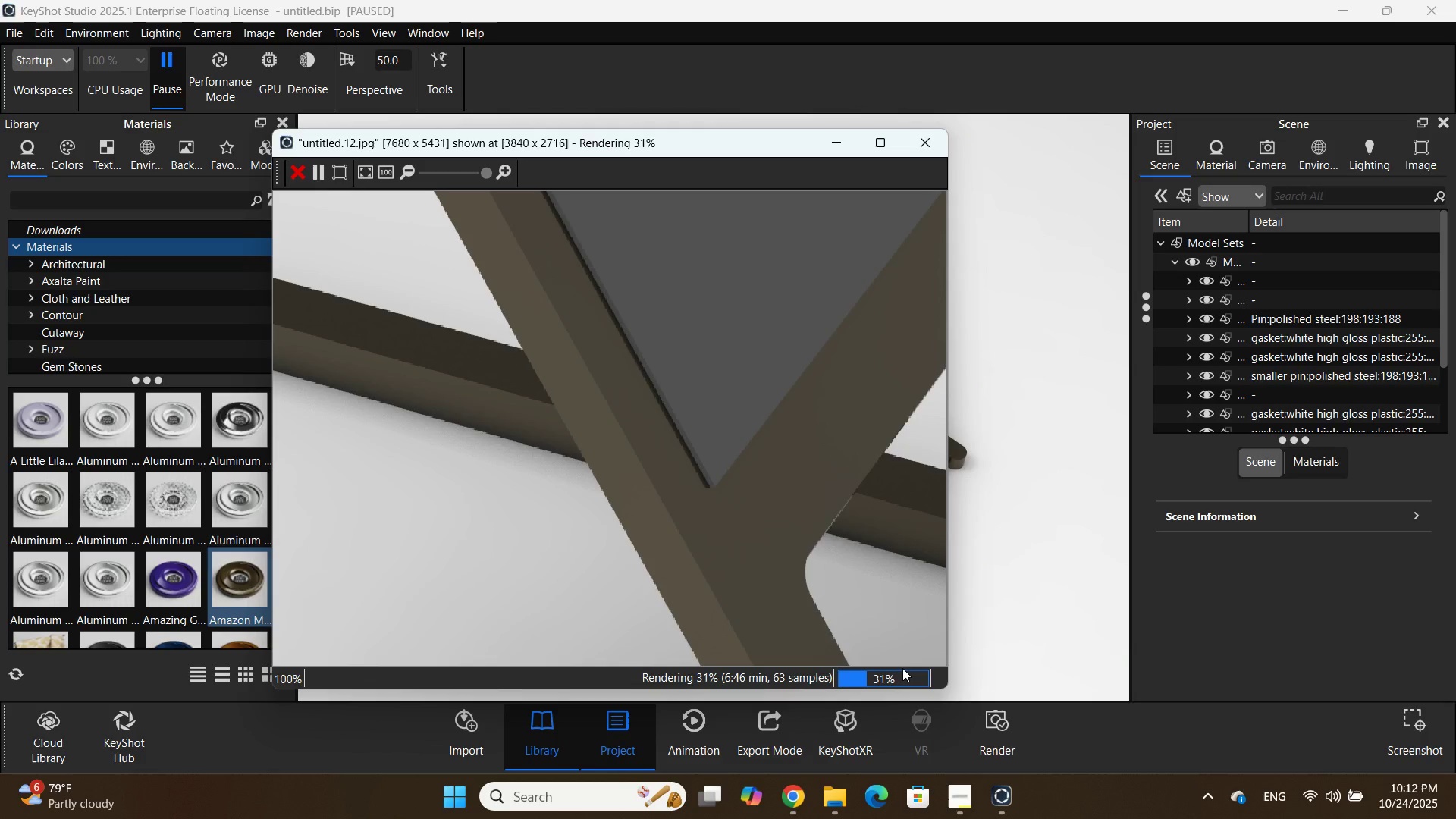 
left_click_drag(start_coordinate=[579, 135], to_coordinate=[299, 21])
 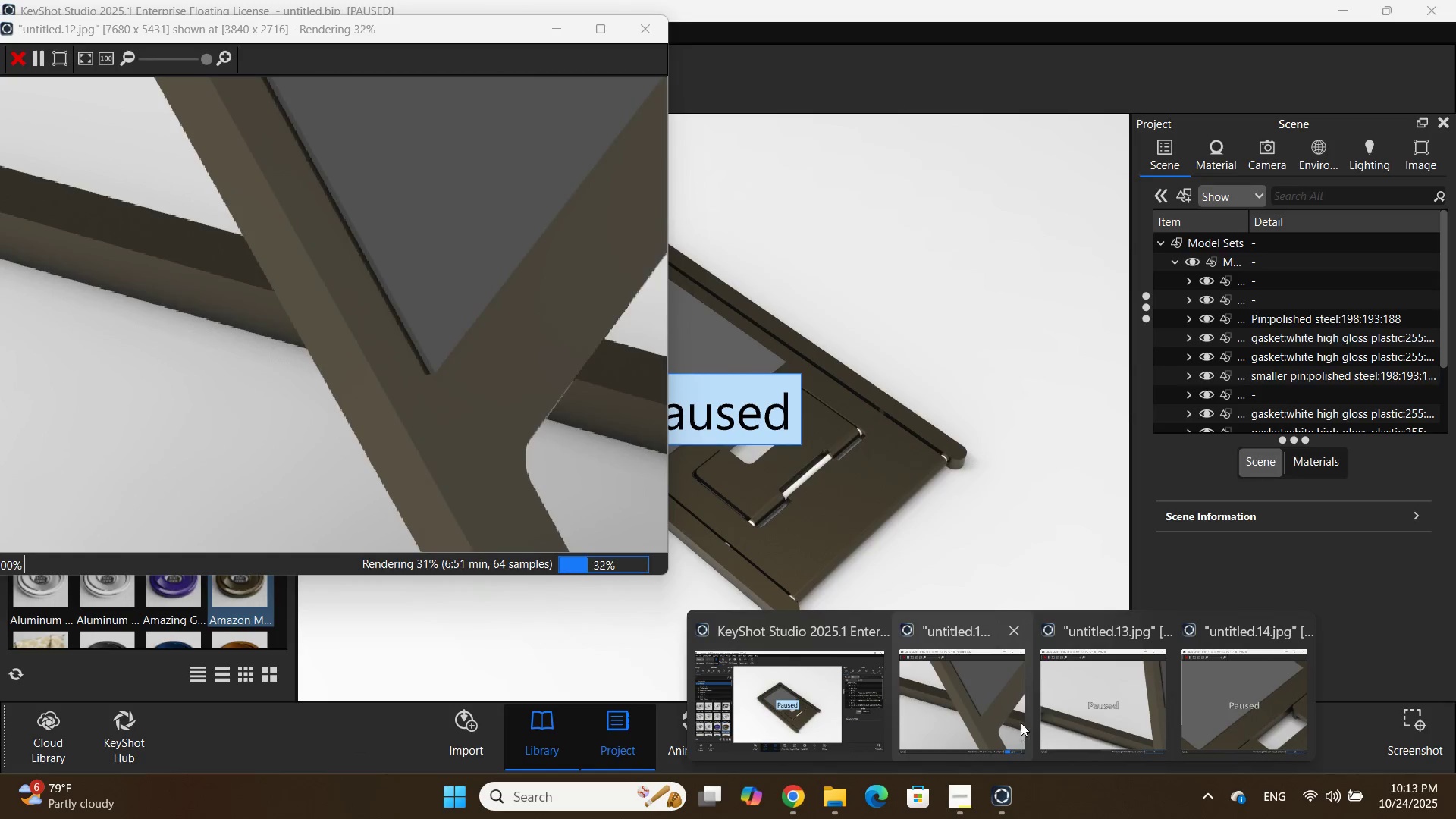 
left_click([1081, 699])
 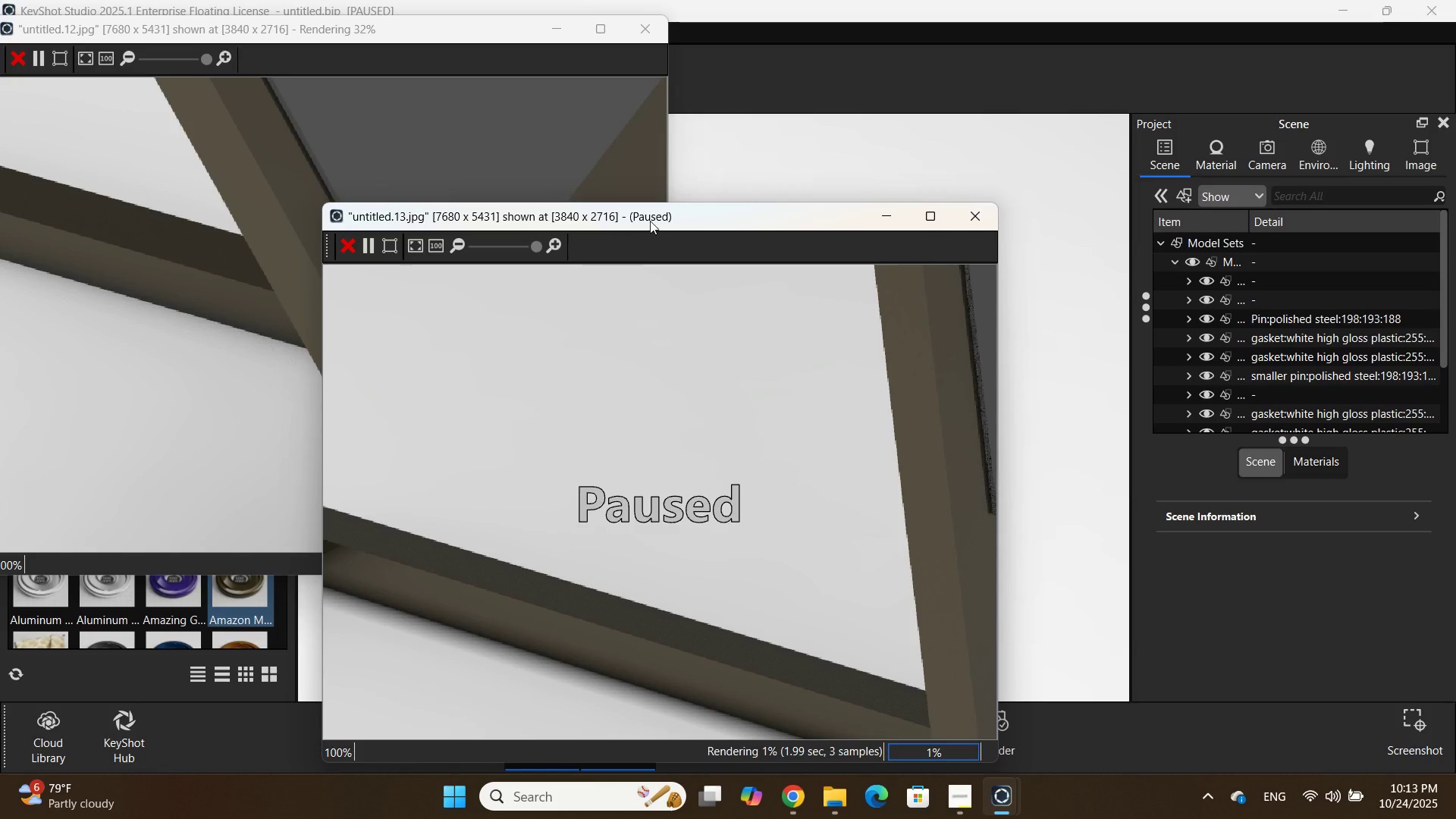 
left_click_drag(start_coordinate=[649, 220], to_coordinate=[1056, 50])
 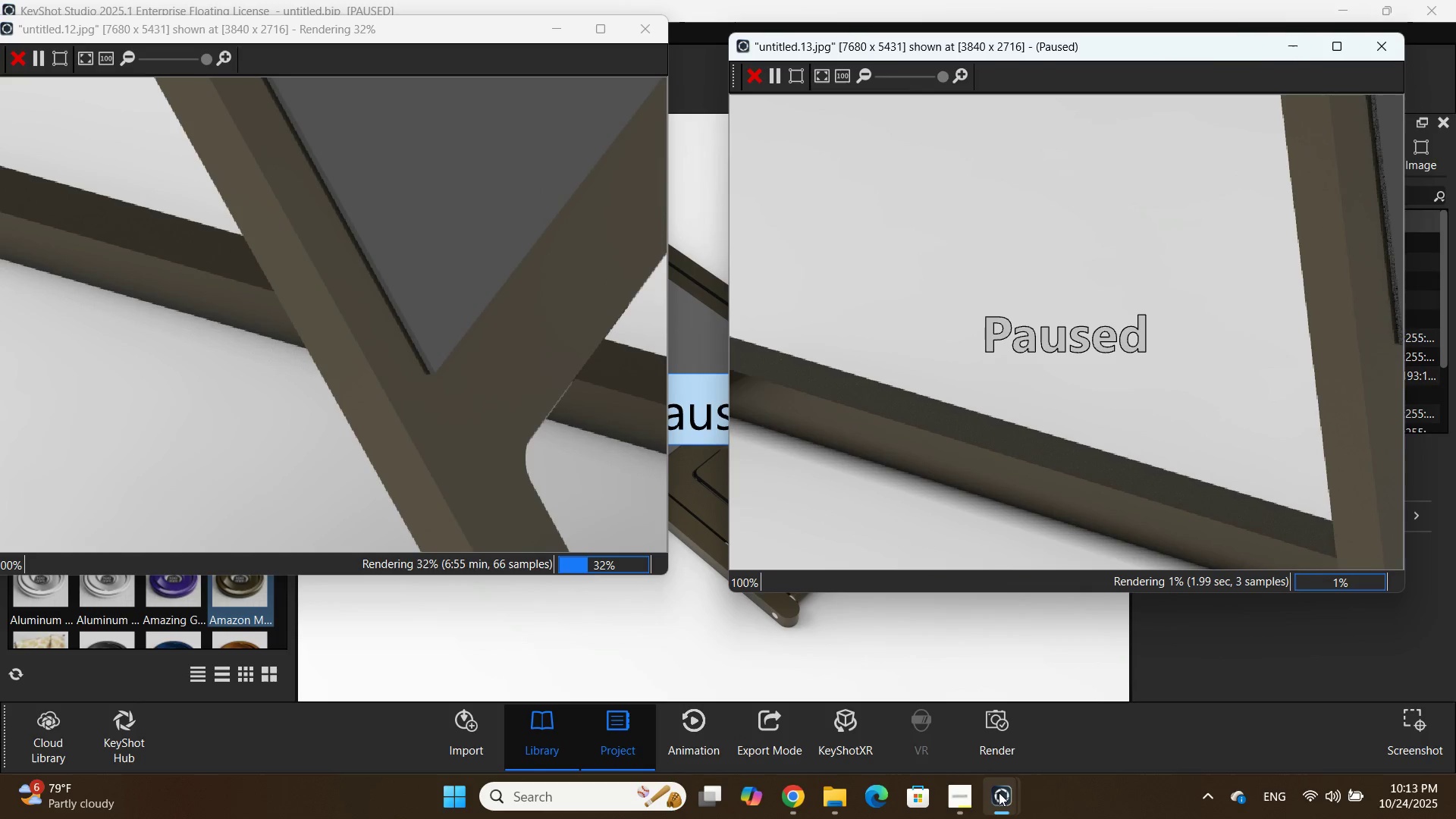 
left_click([999, 794])
 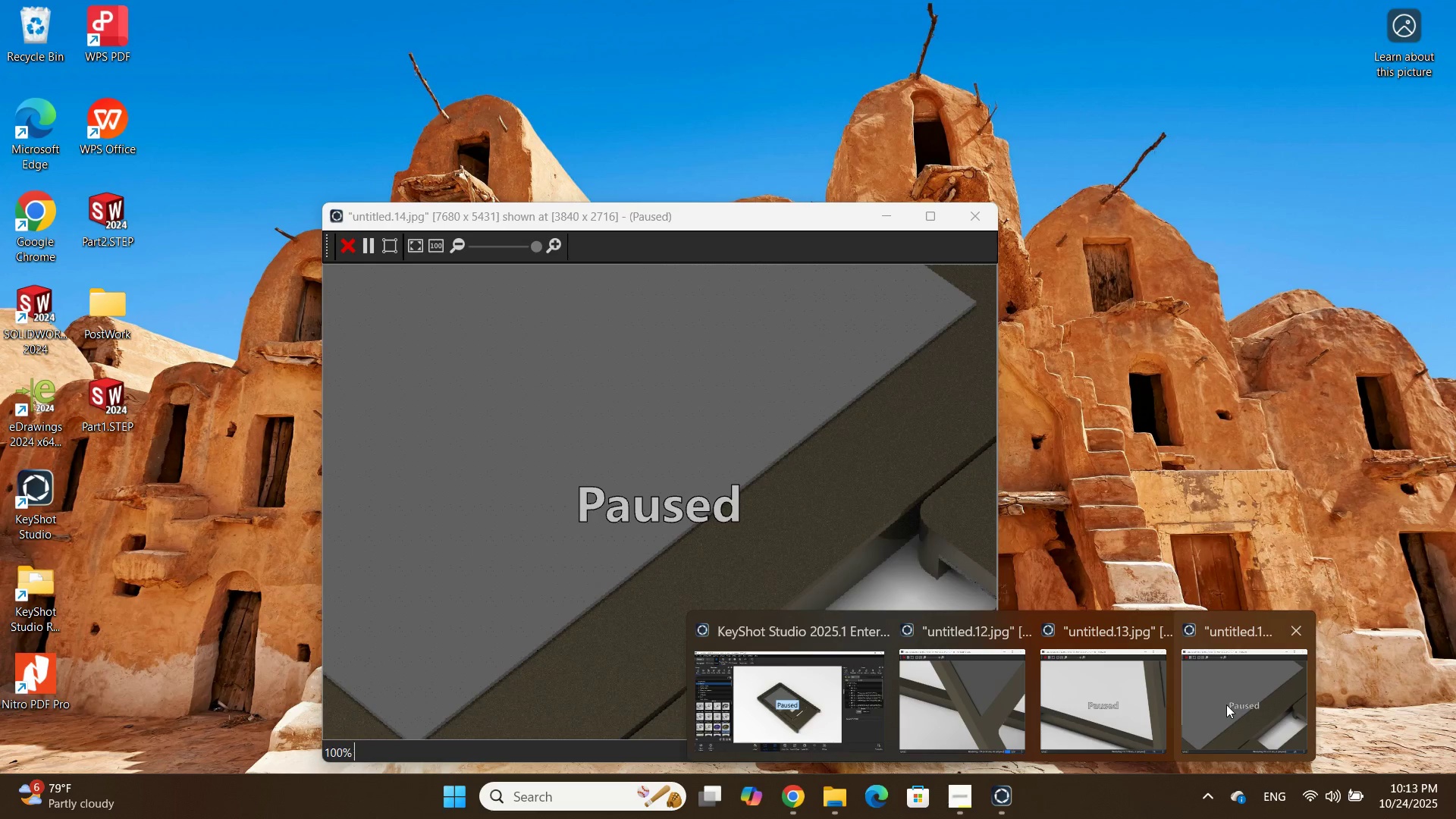 
left_click([1226, 704])
 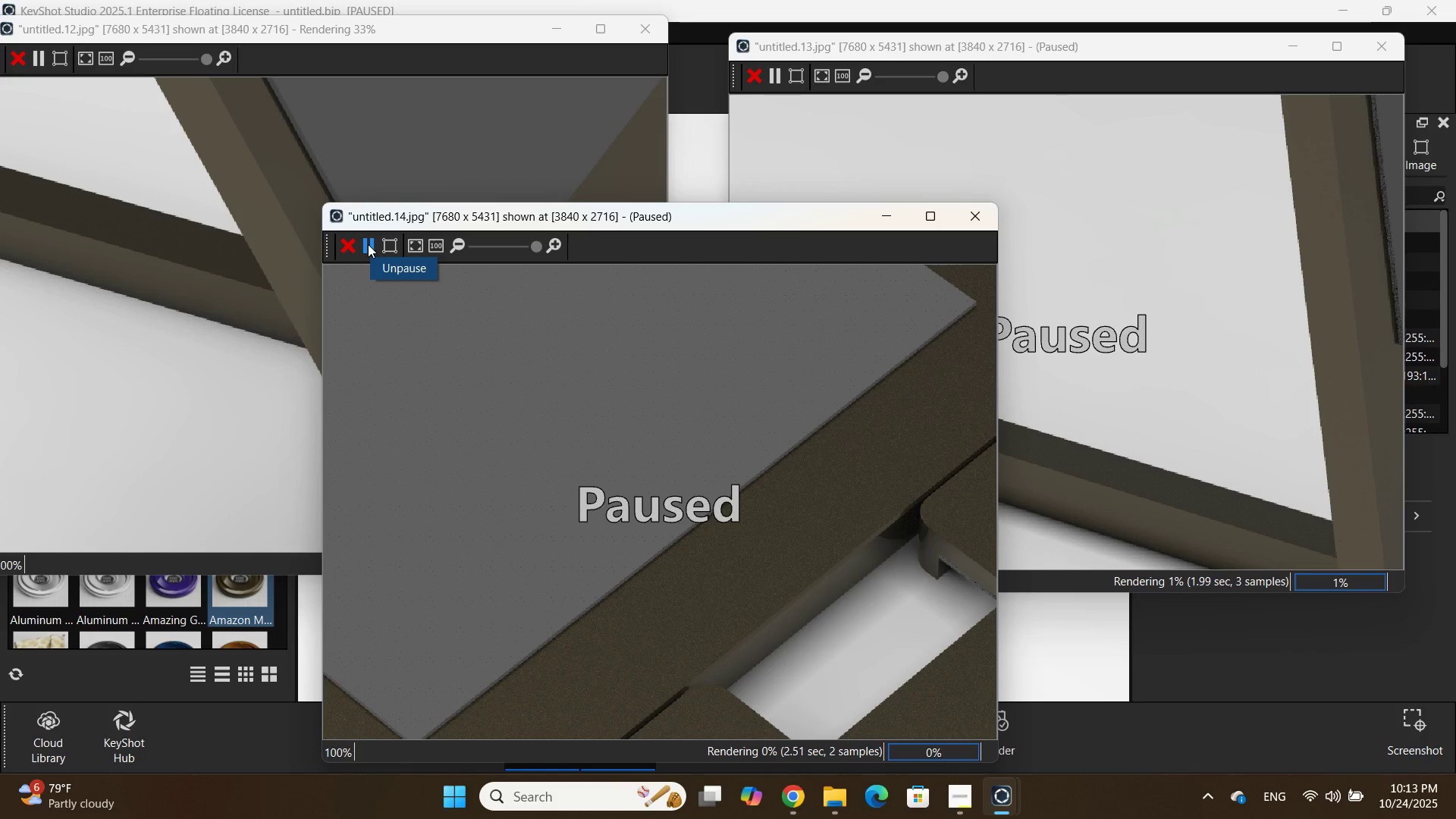 
left_click([368, 244])
 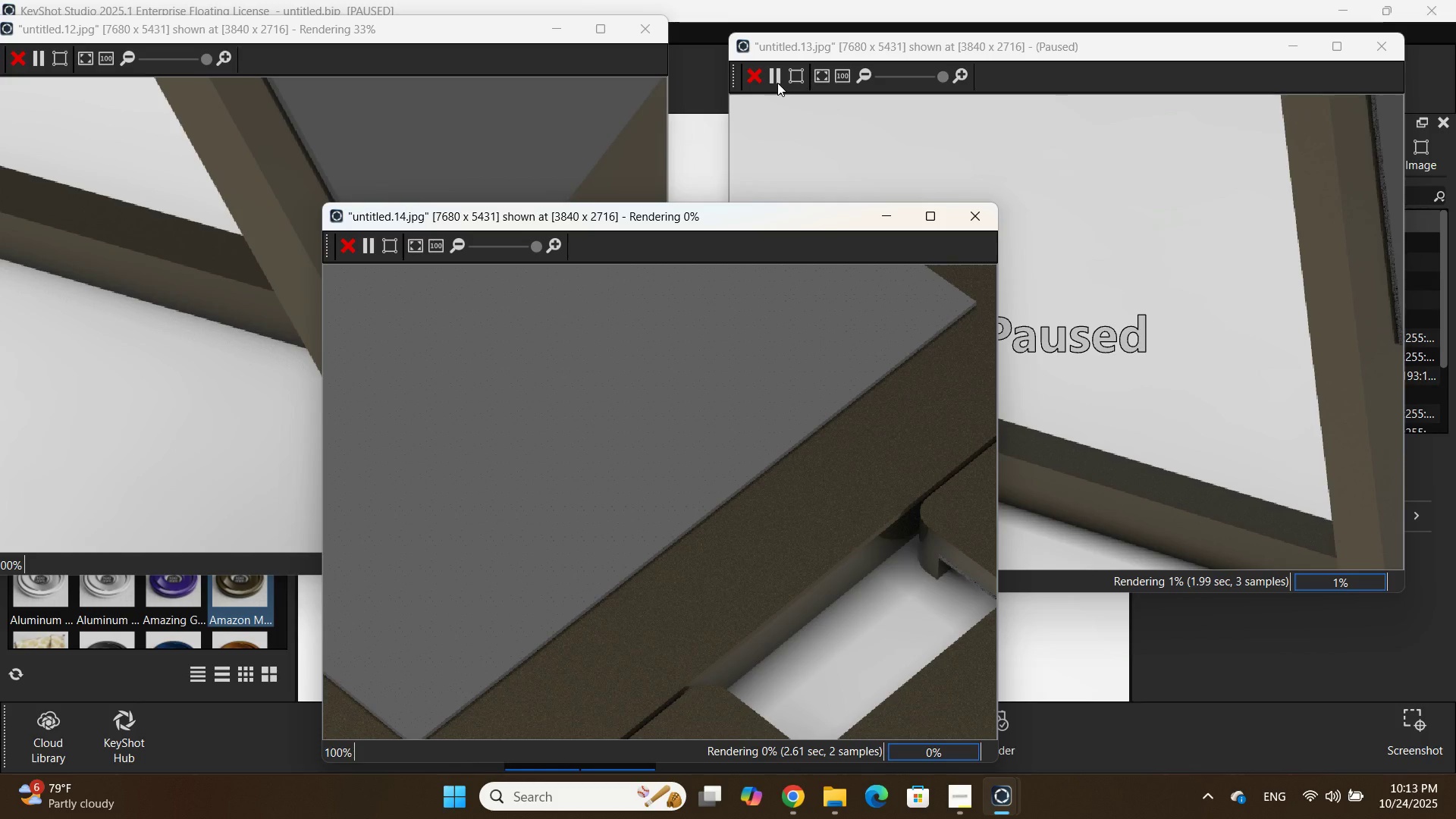 
left_click([774, 76])